 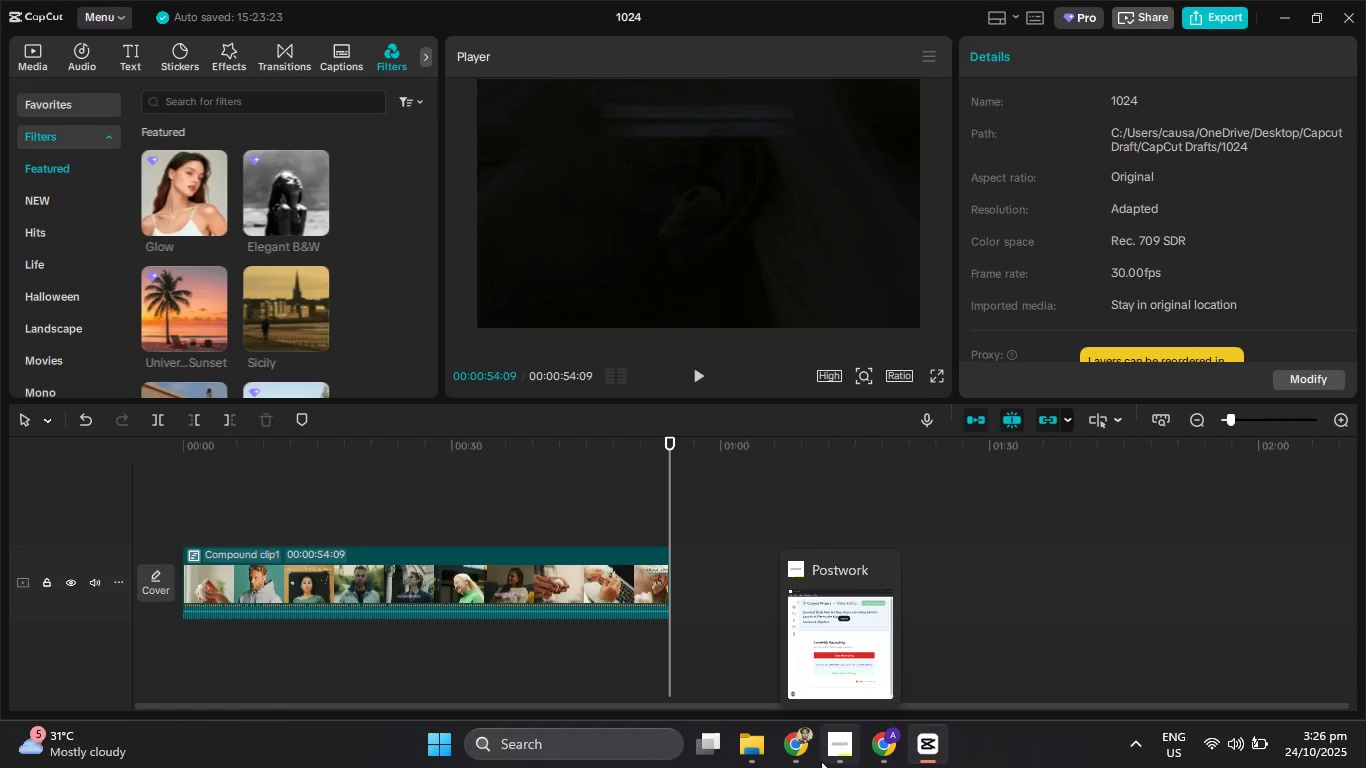 
left_click([910, 767])
 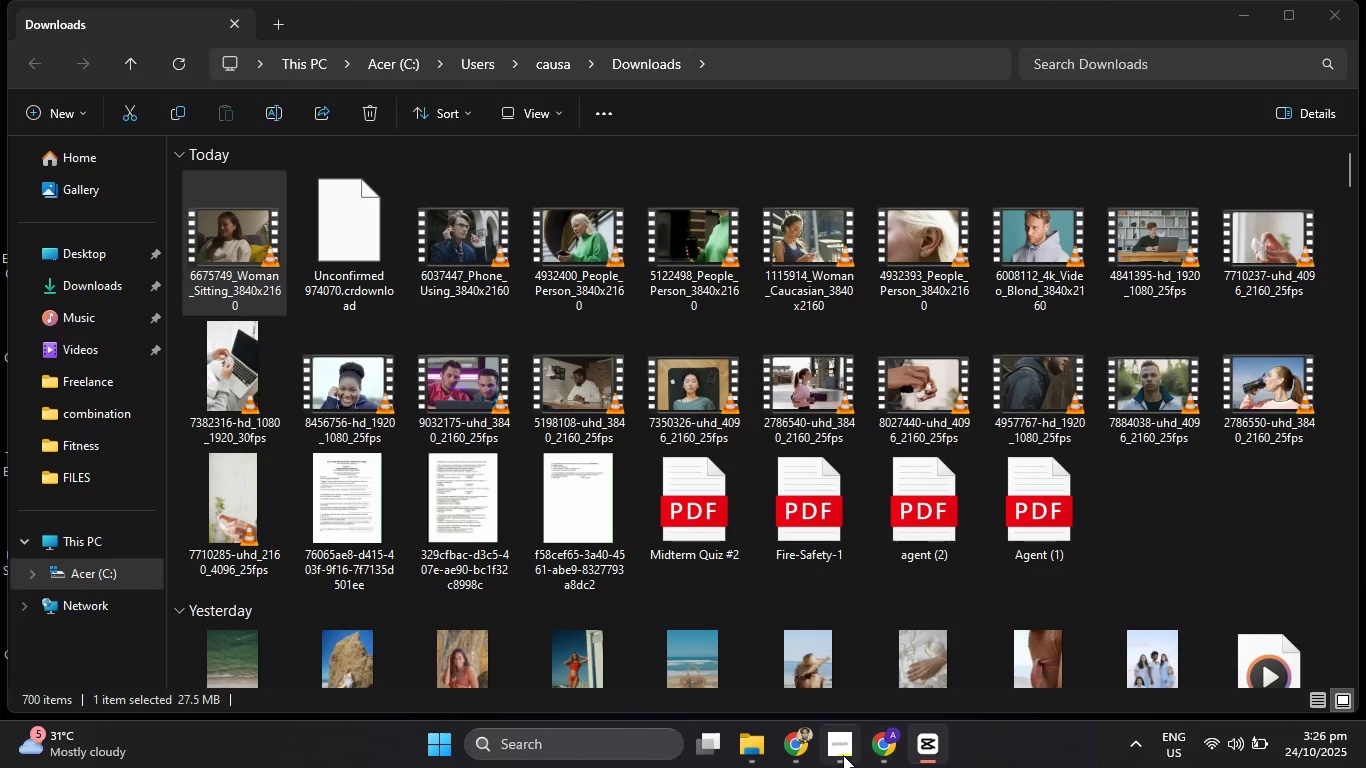 
left_click([891, 755])
 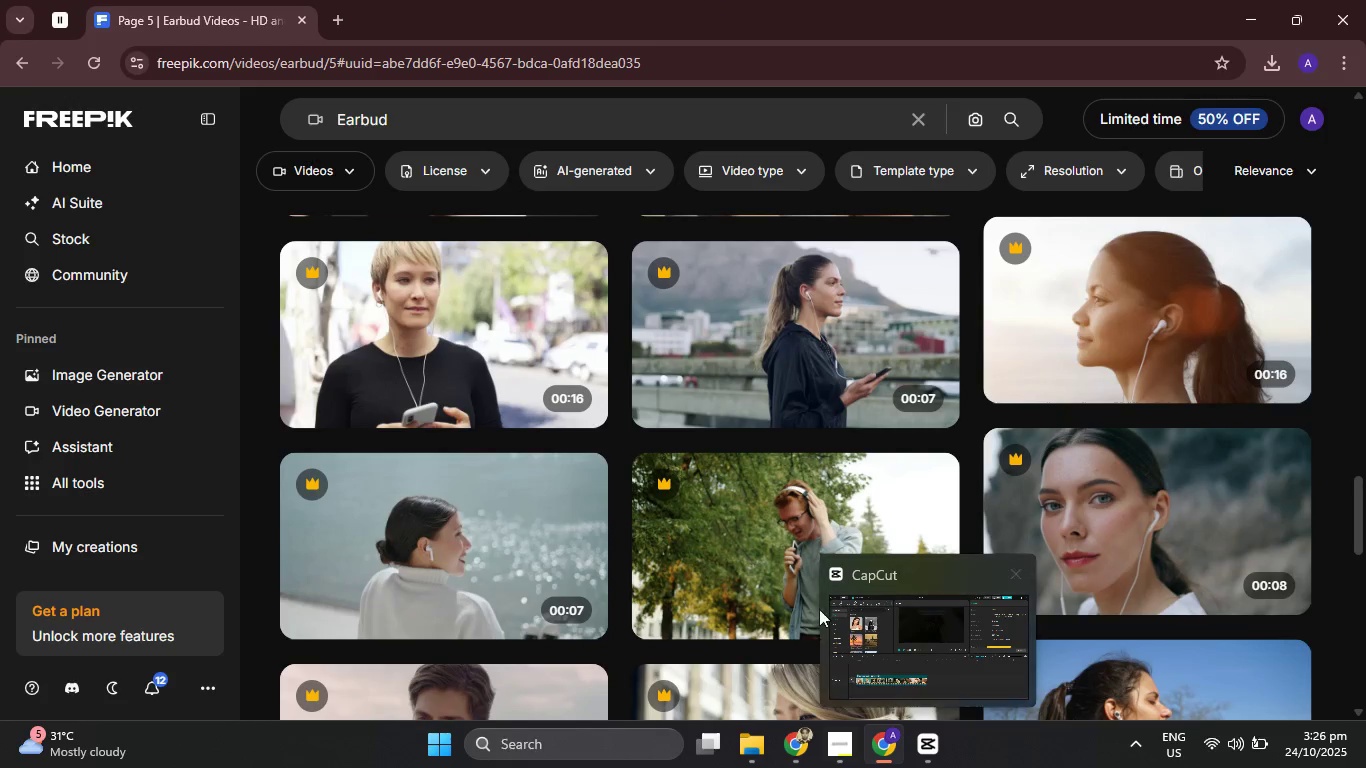 
scroll: coordinate [768, 391], scroll_direction: down, amount: 4.0
 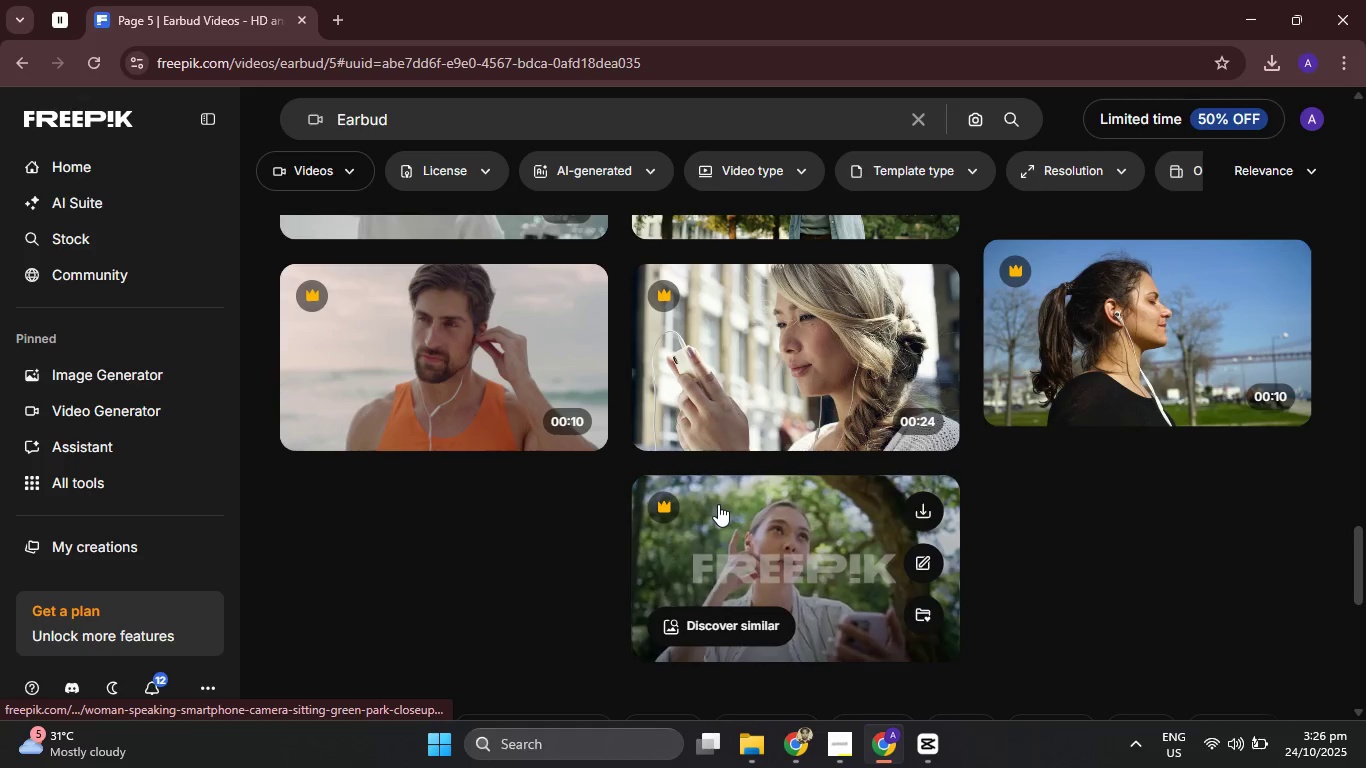 
wait(5.98)
 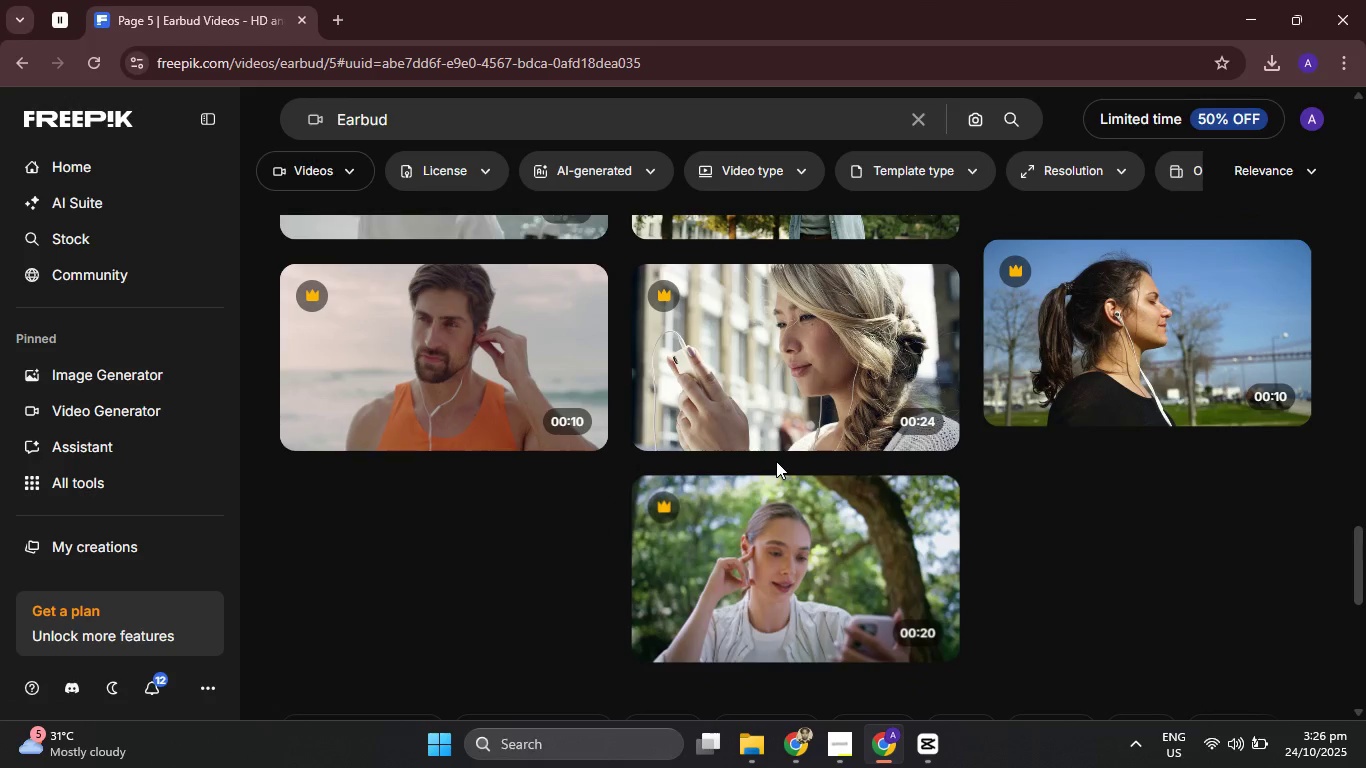 
scroll: coordinate [702, 518], scroll_direction: down, amount: 2.0
 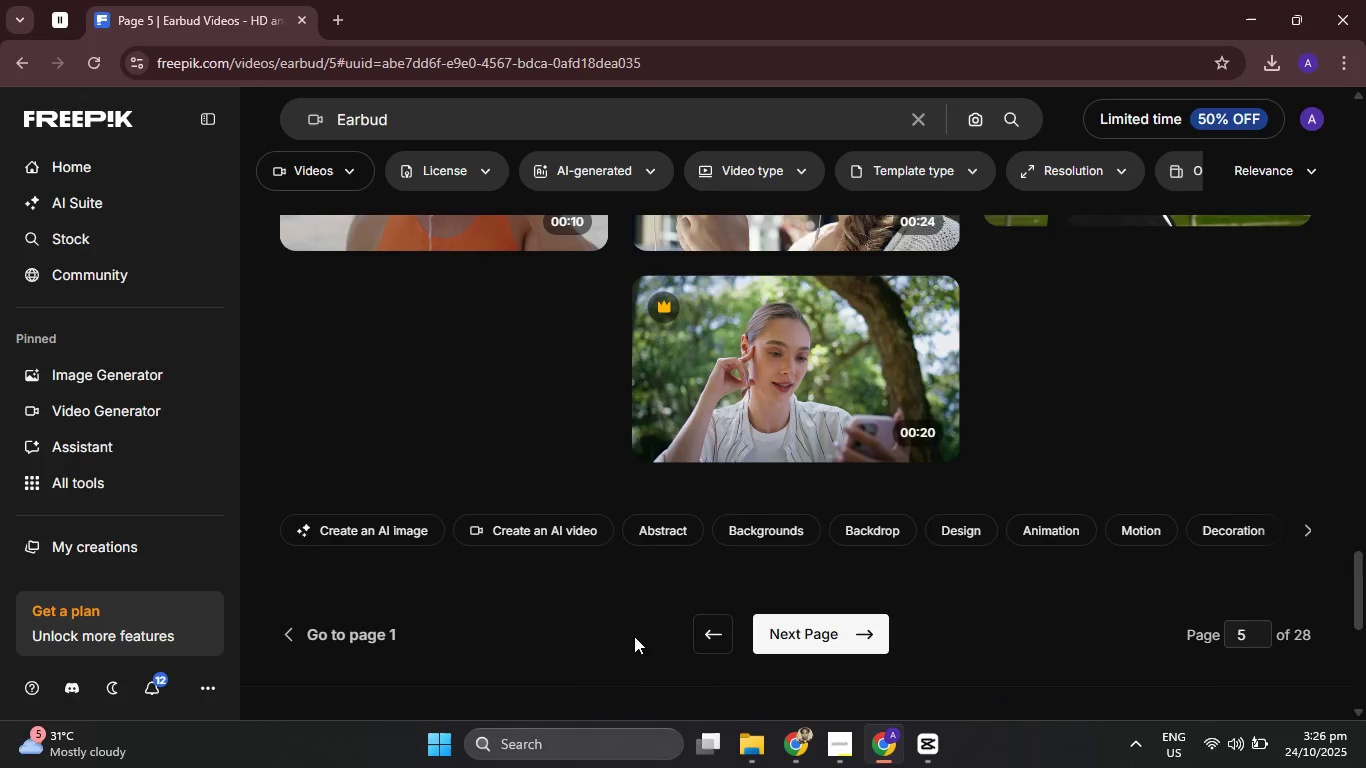 
wait(6.49)
 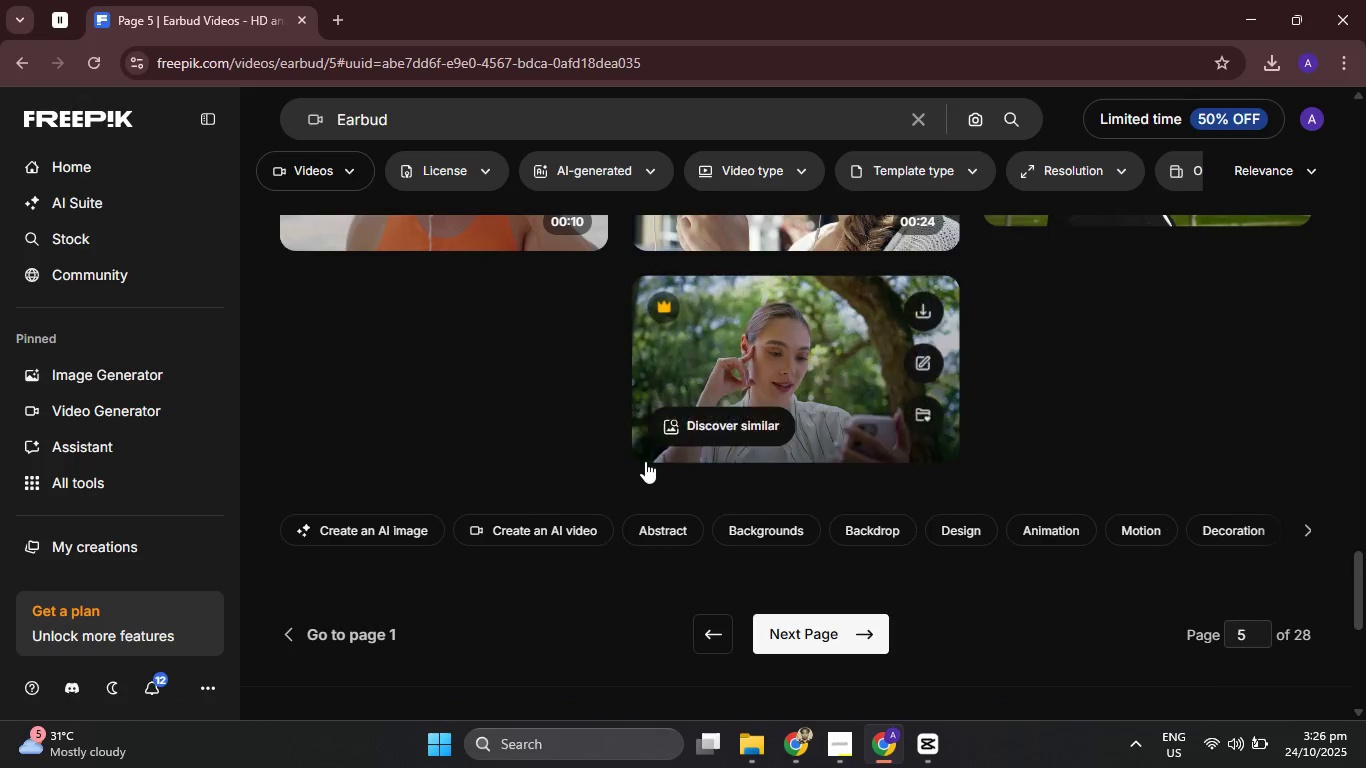 
scroll: coordinate [609, 605], scroll_direction: down, amount: 3.0
 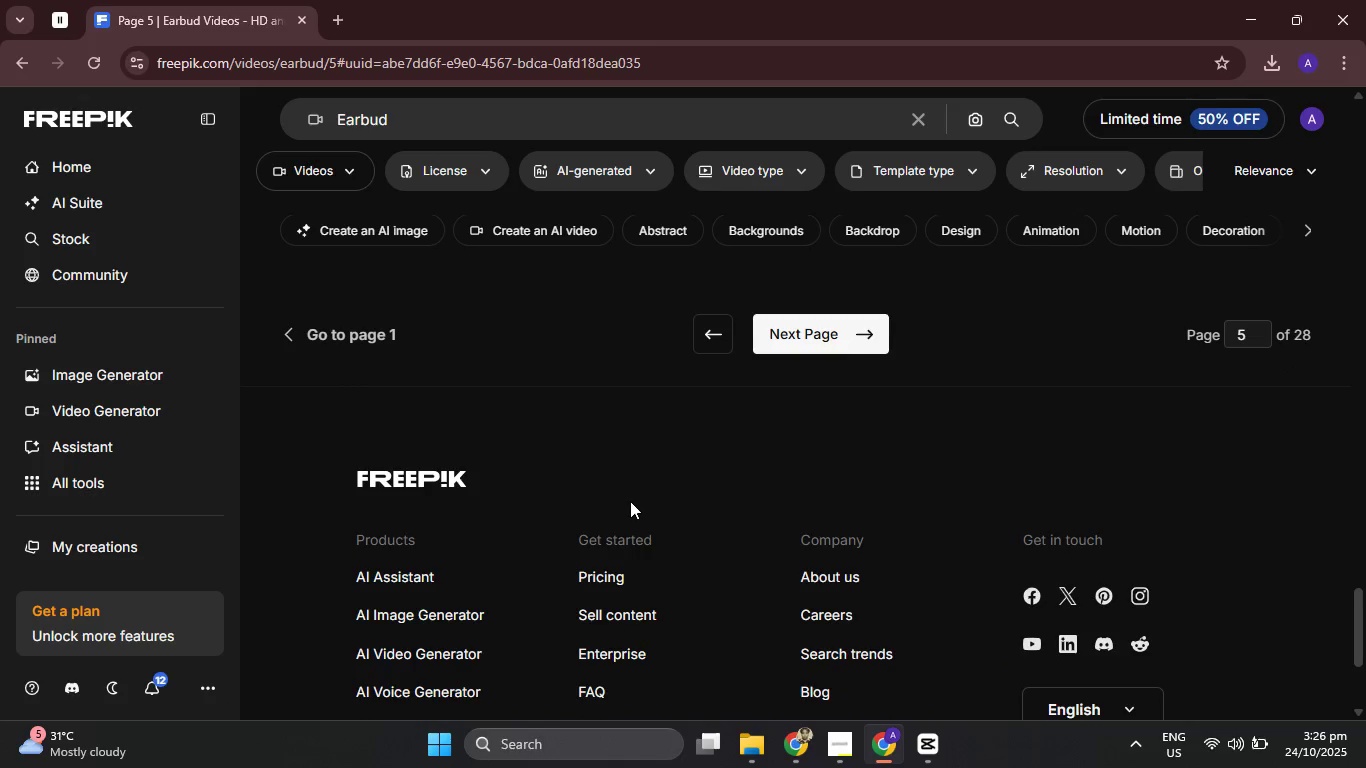 
scroll: coordinate [410, 290], scroll_direction: up, amount: 12.0
 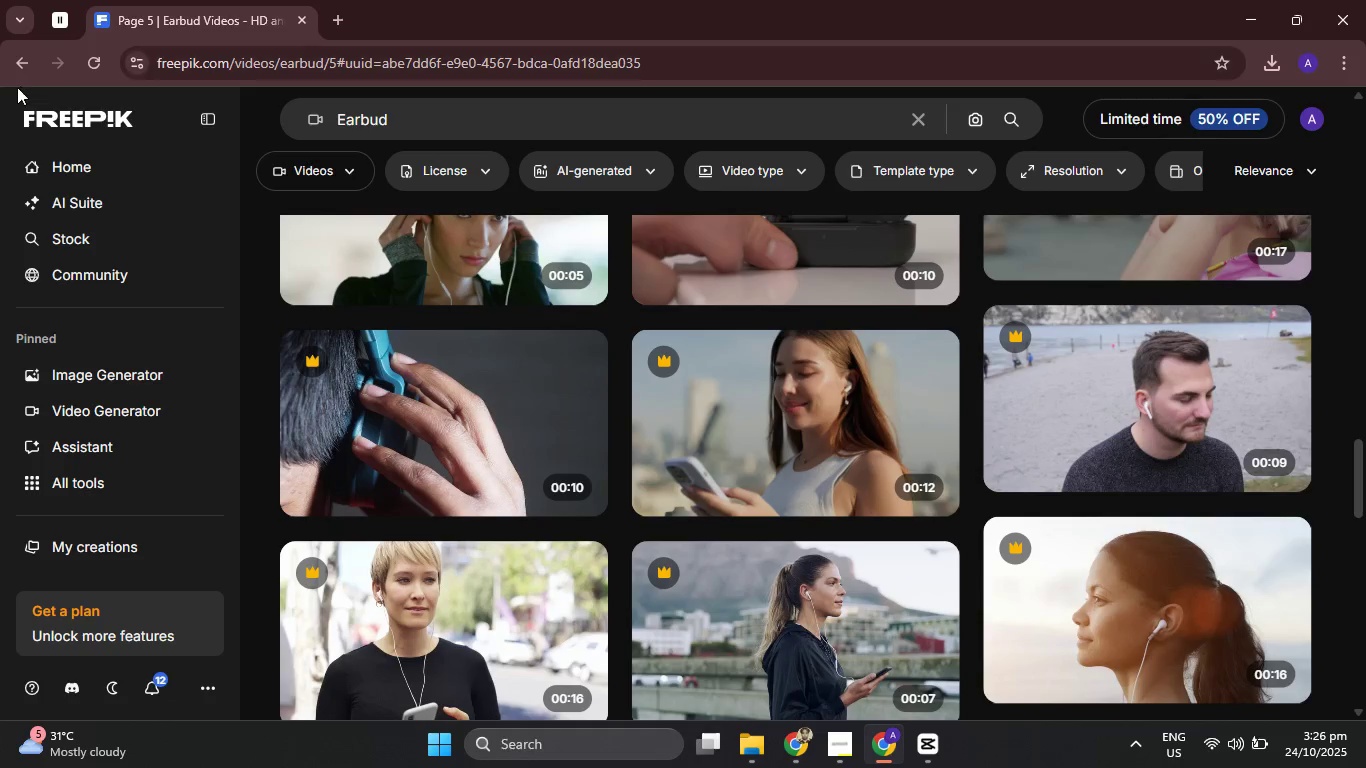 
left_click([254, 55])
 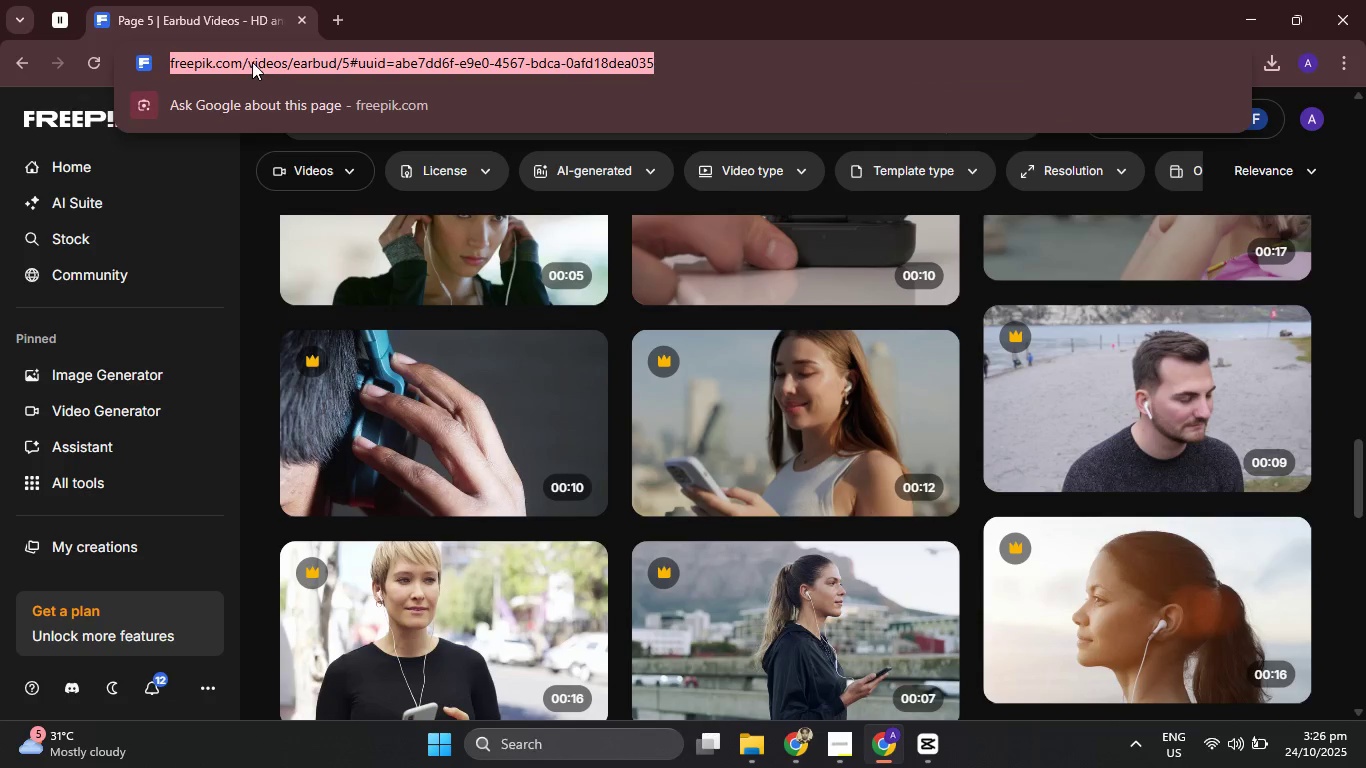 
type(pexel)
 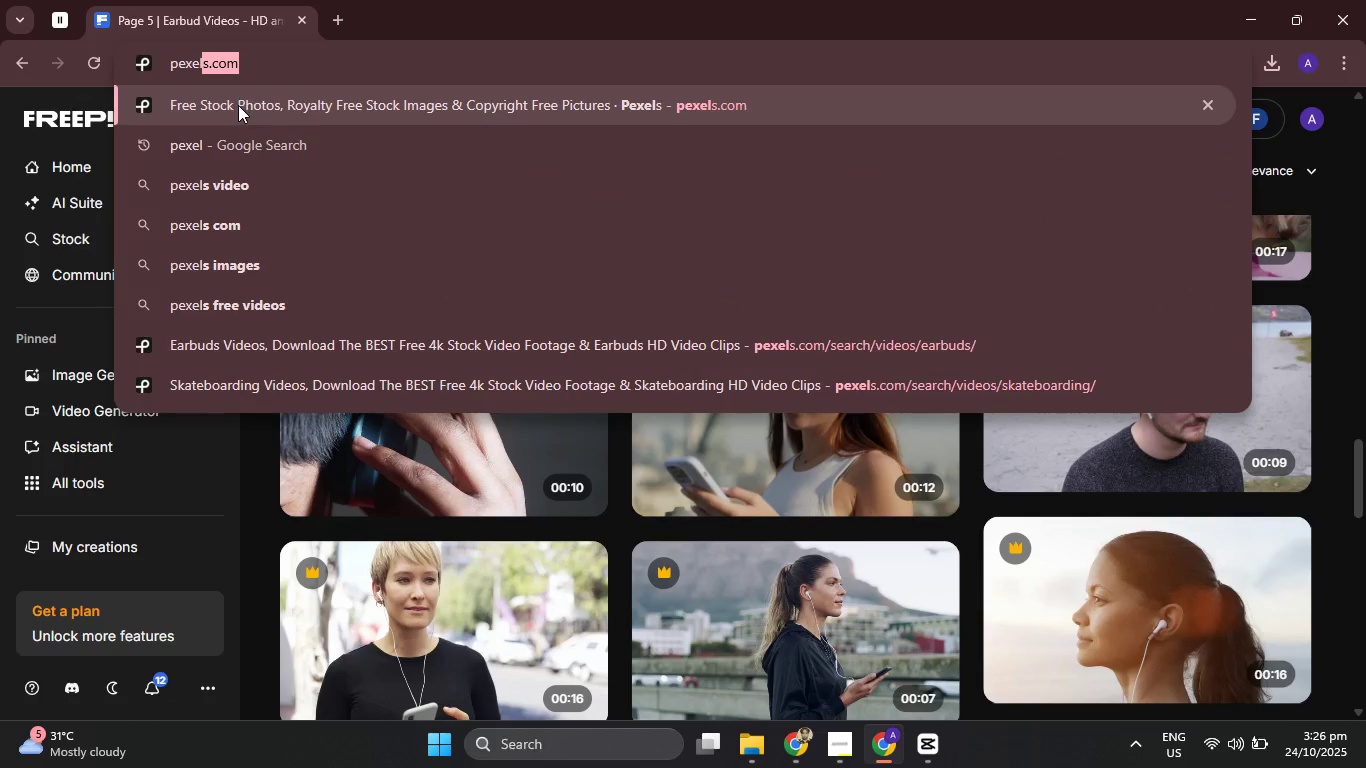 
key(Enter)
 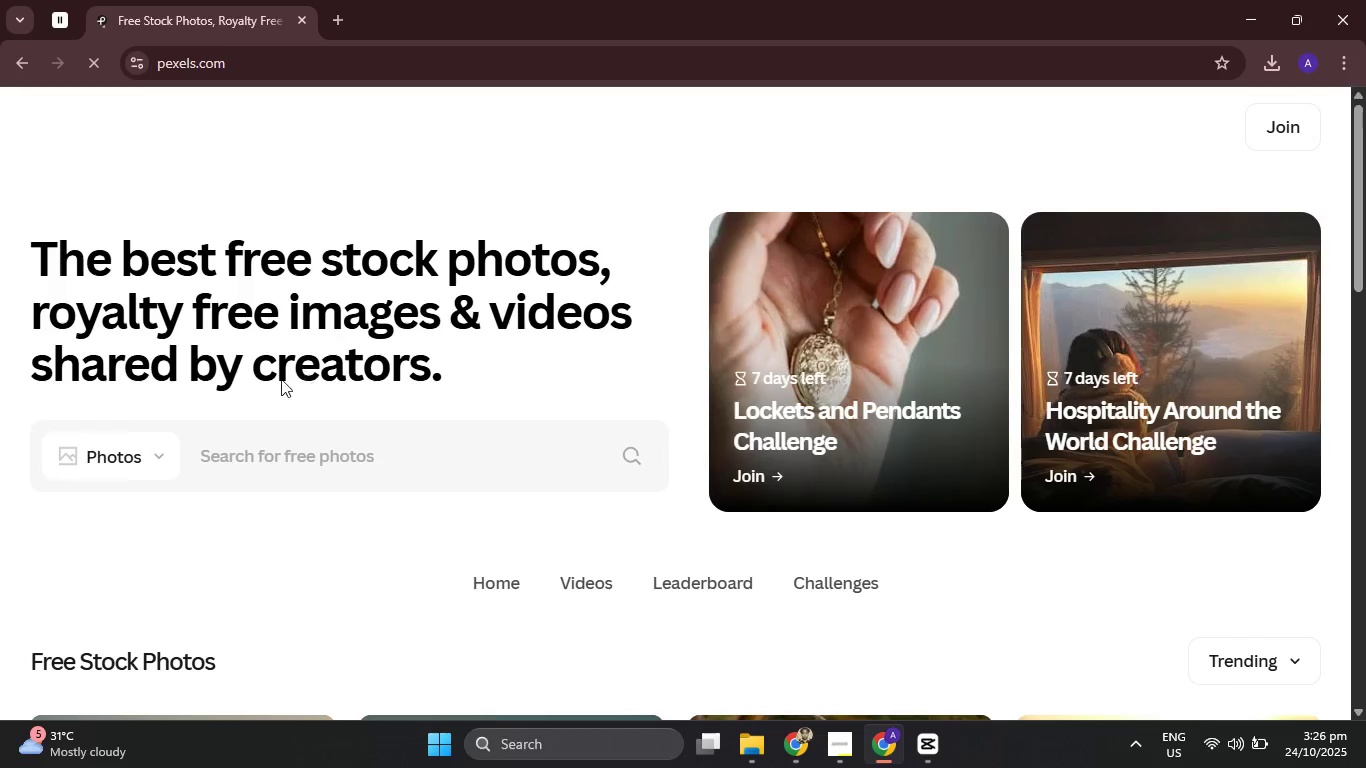 
wait(7.41)
 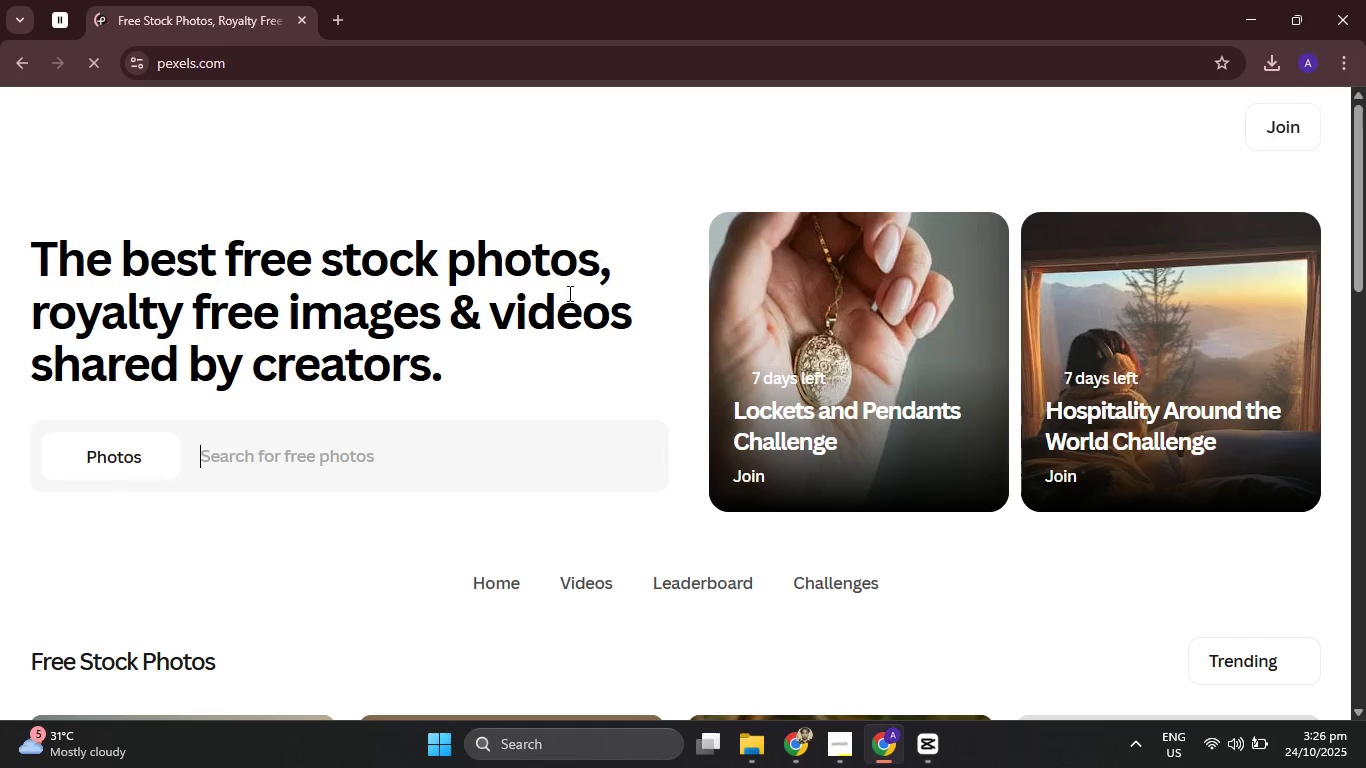 
left_click([128, 562])
 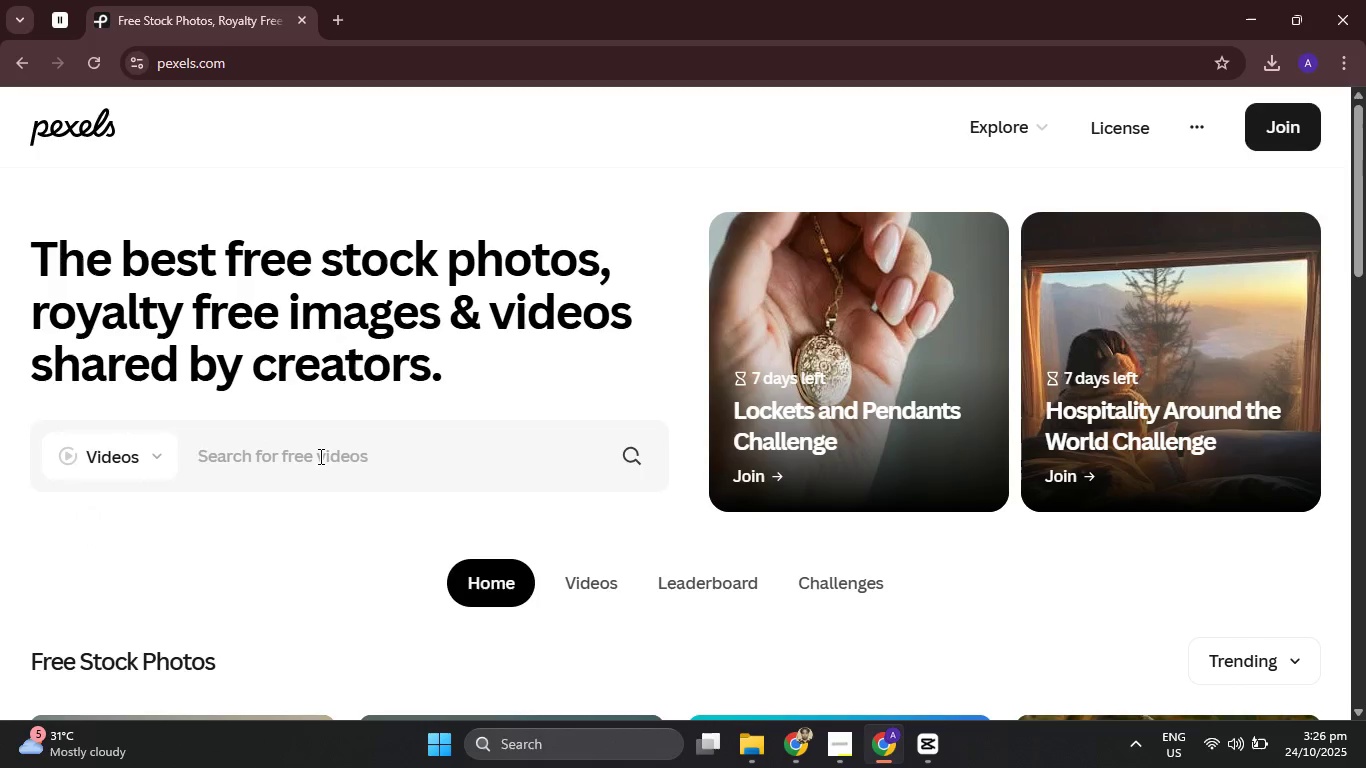 
left_click([319, 456])
 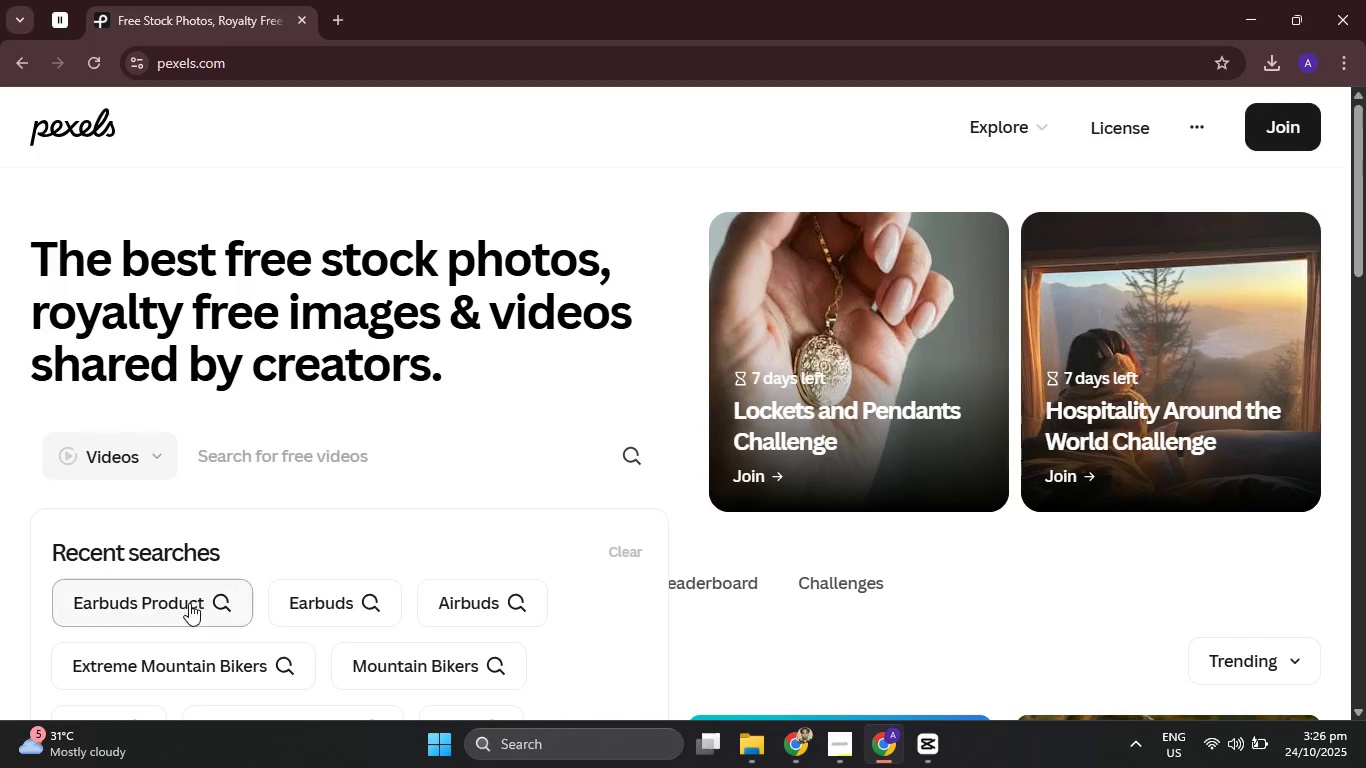 
left_click([185, 609])
 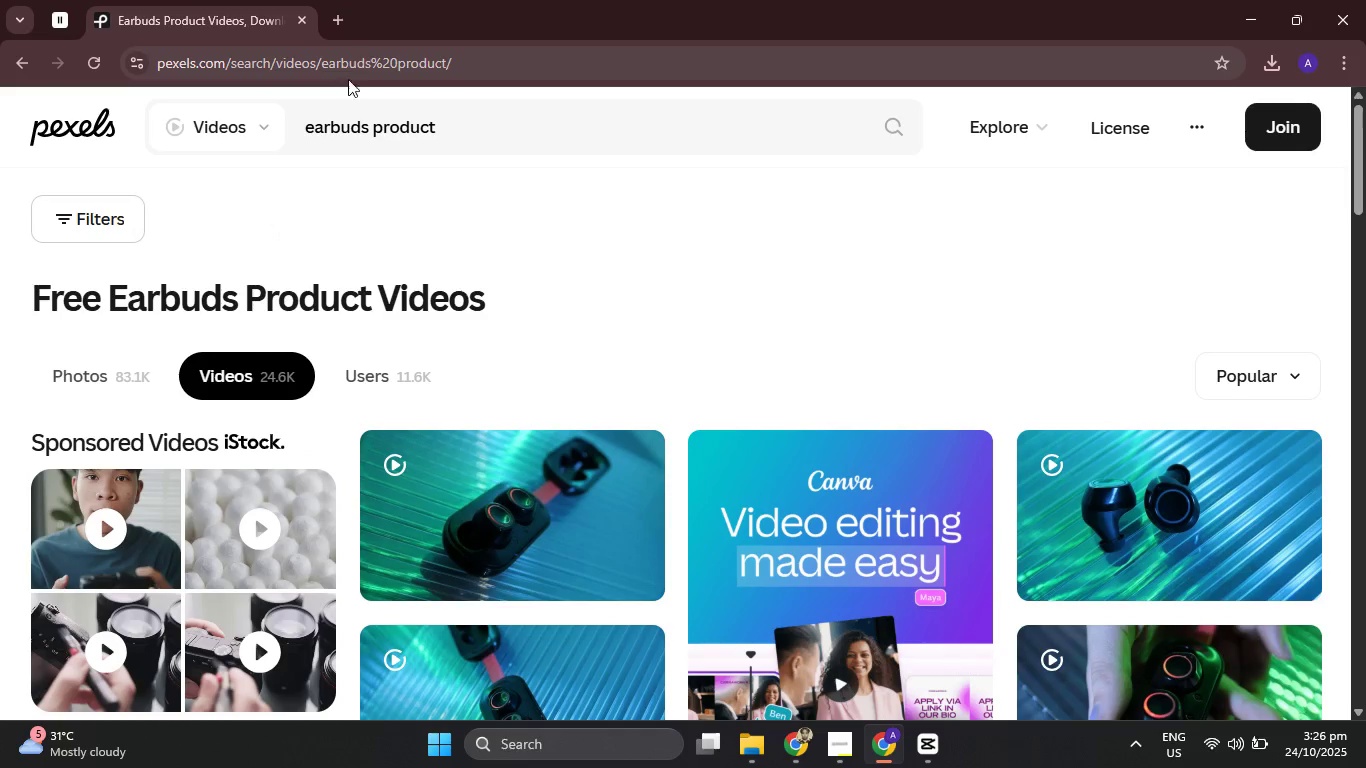 
wait(10.18)
 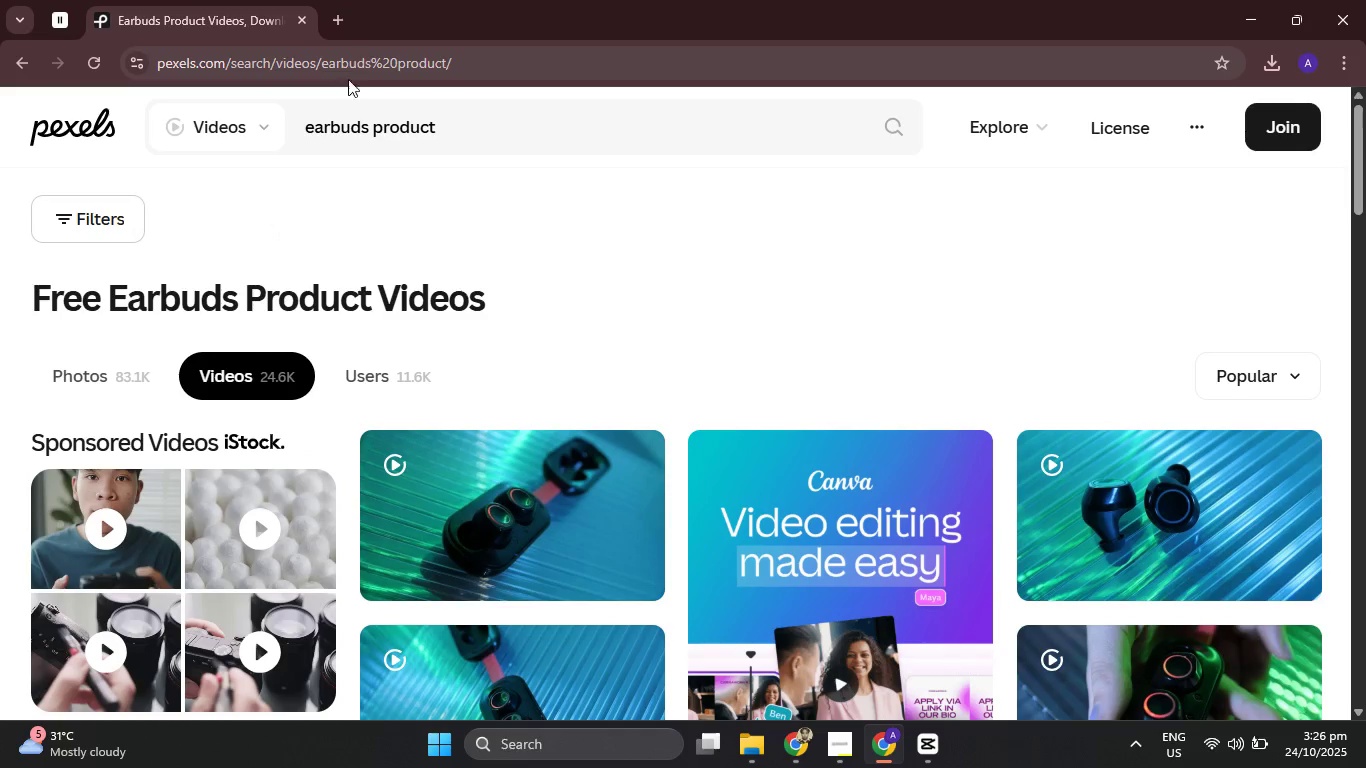 
scroll: coordinate [899, 485], scroll_direction: down, amount: 4.0
 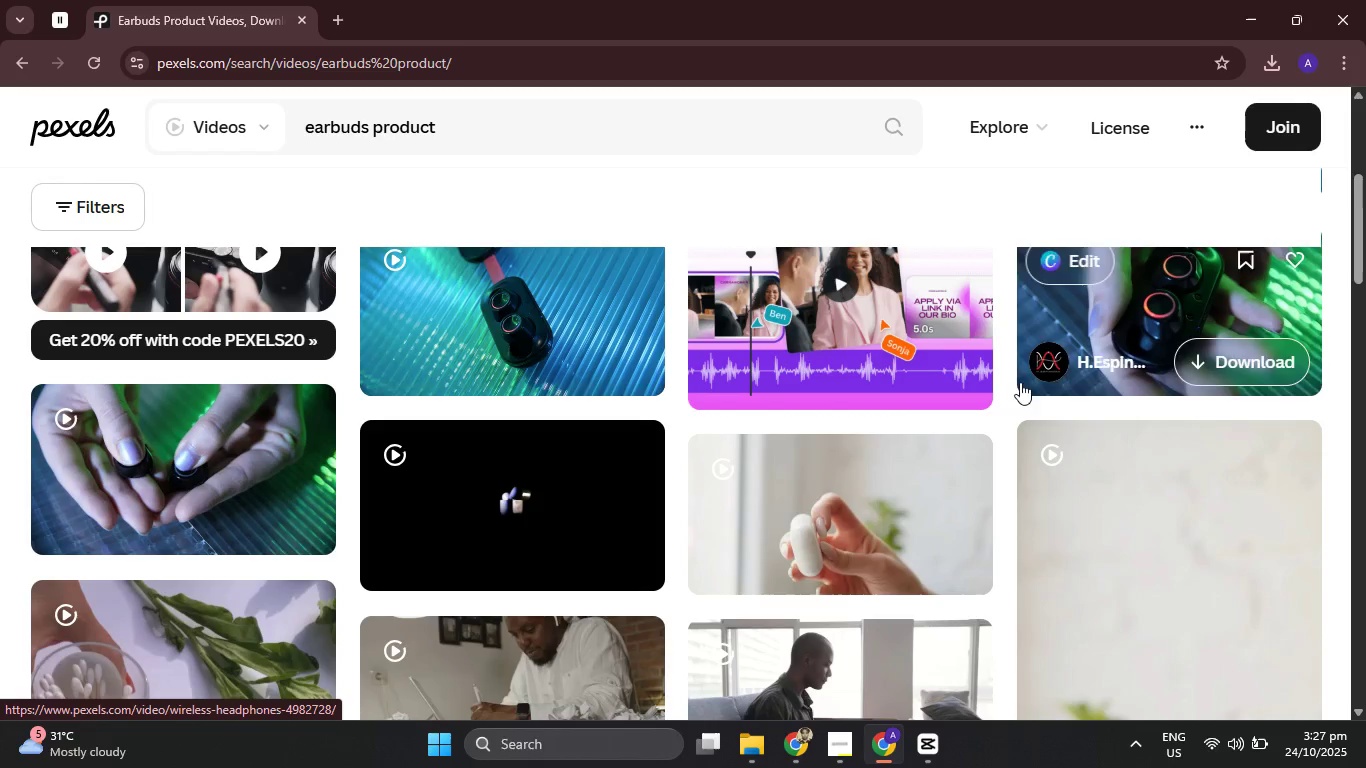 
mouse_move([1097, 267])
 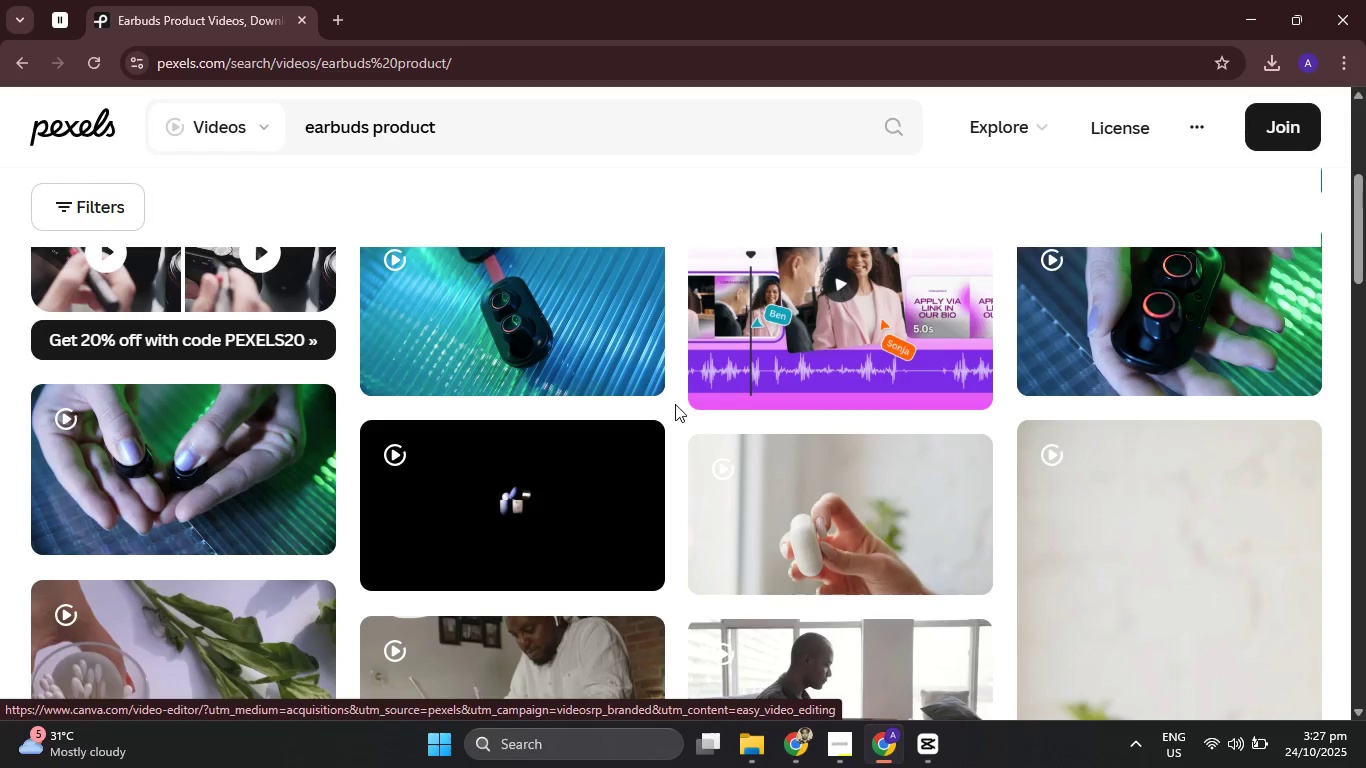 
scroll: coordinate [723, 402], scroll_direction: down, amount: 5.0
 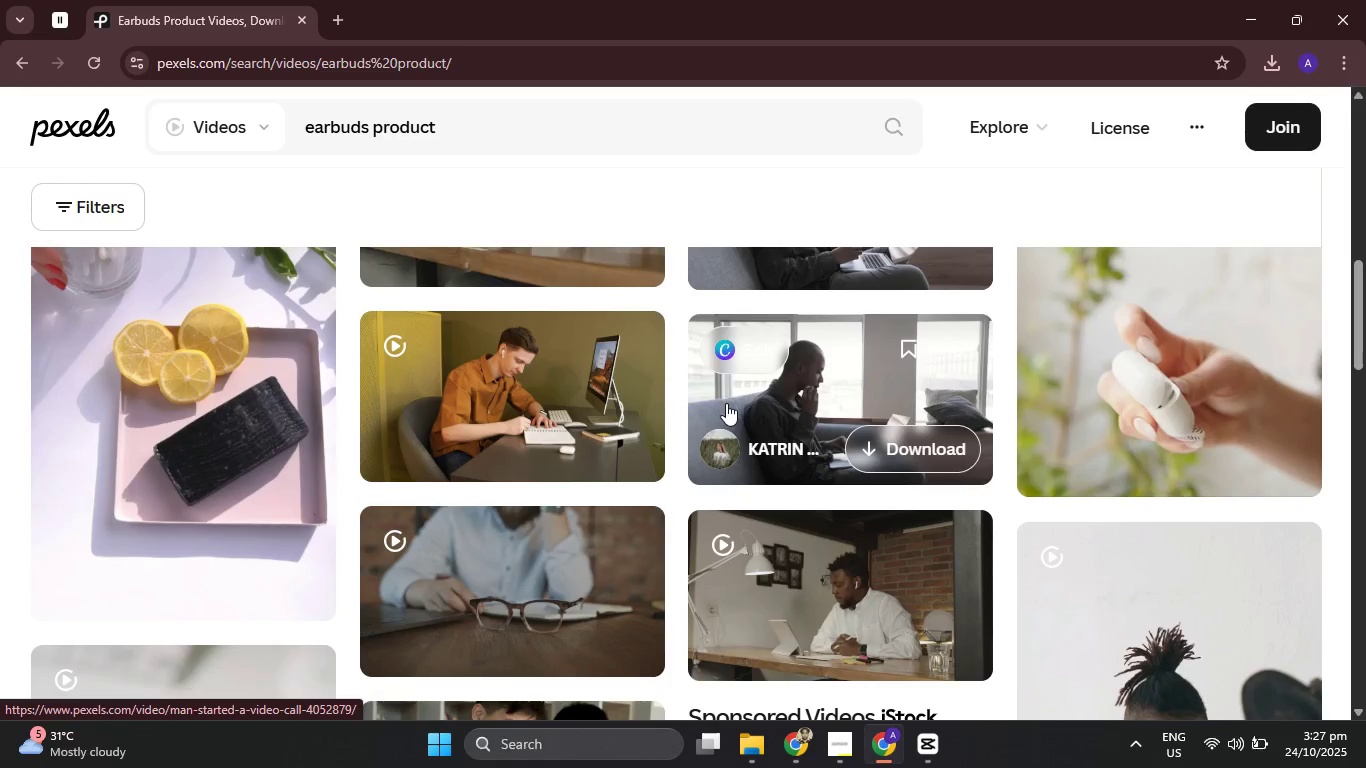 
scroll: coordinate [731, 401], scroll_direction: down, amount: 5.0
 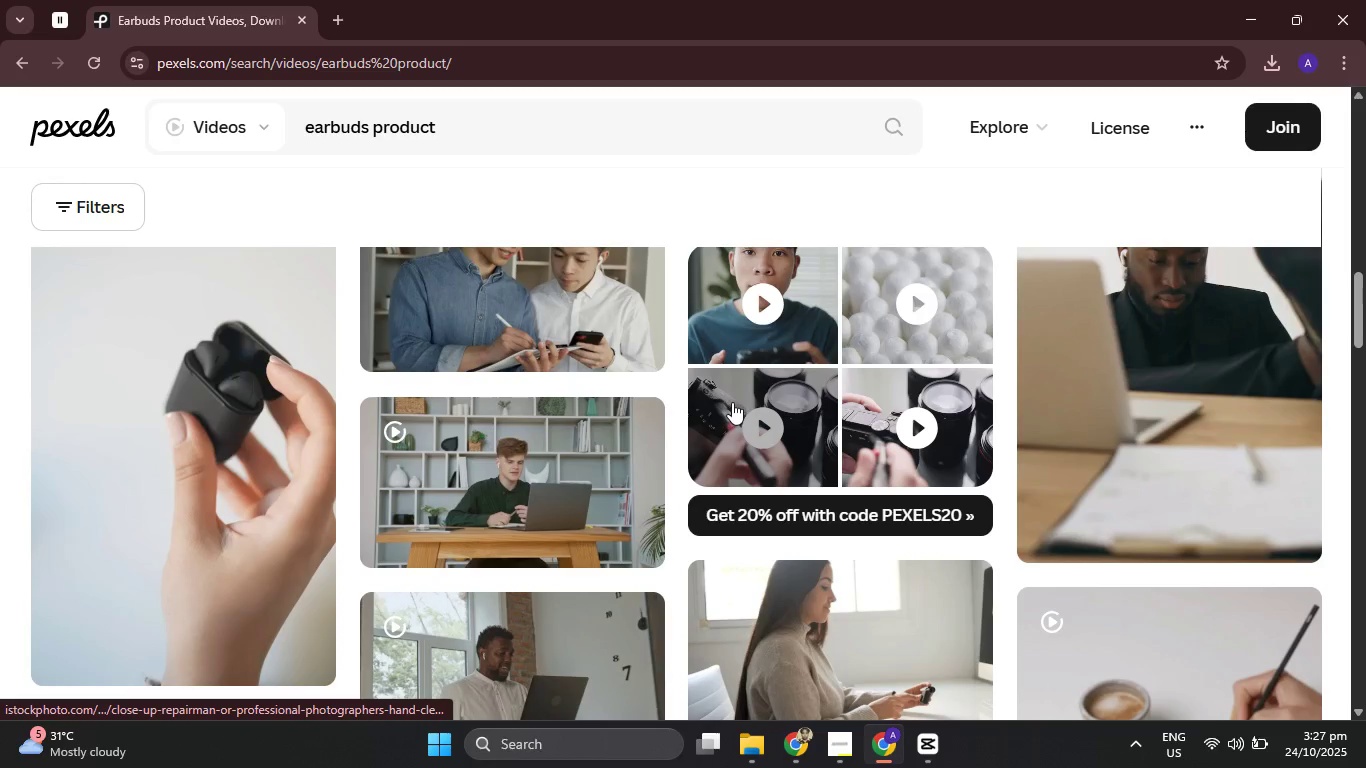 
scroll: coordinate [732, 409], scroll_direction: down, amount: 1.0
 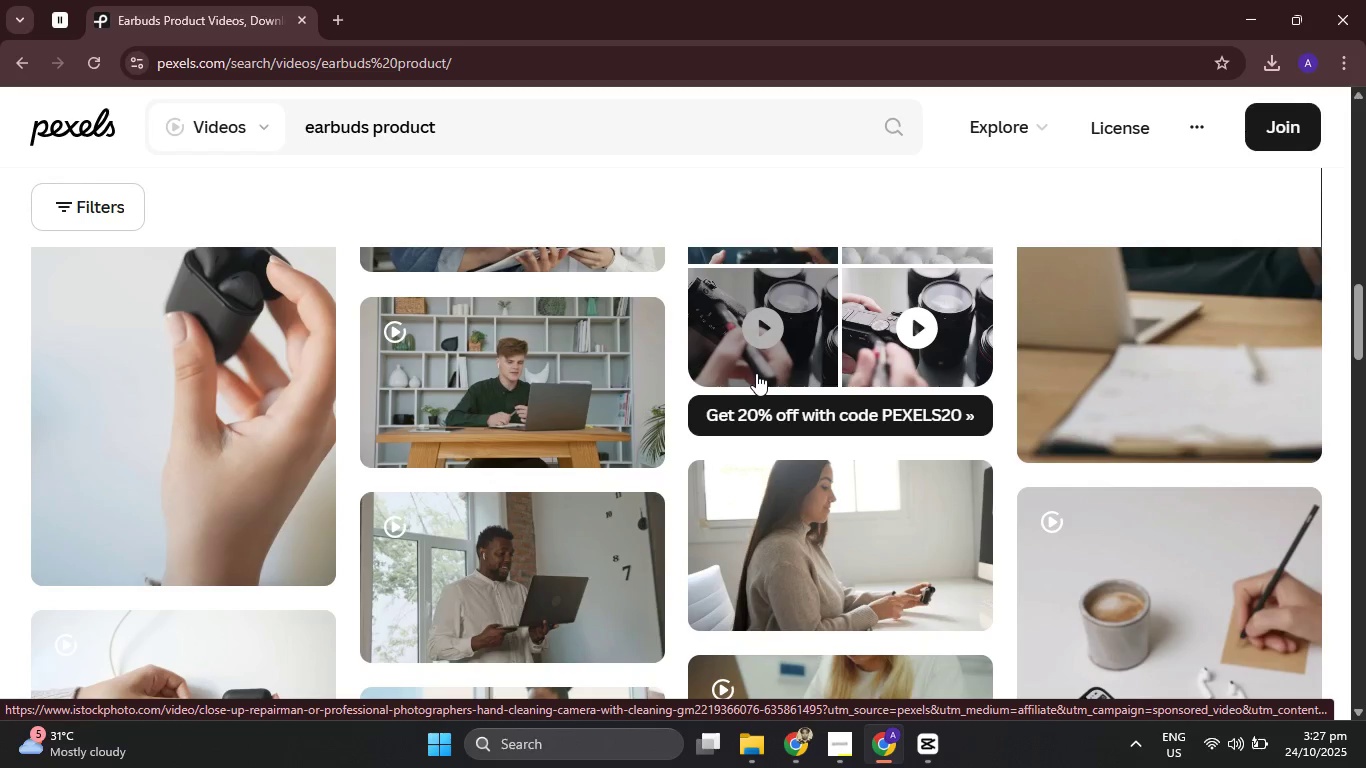 
wait(8.63)
 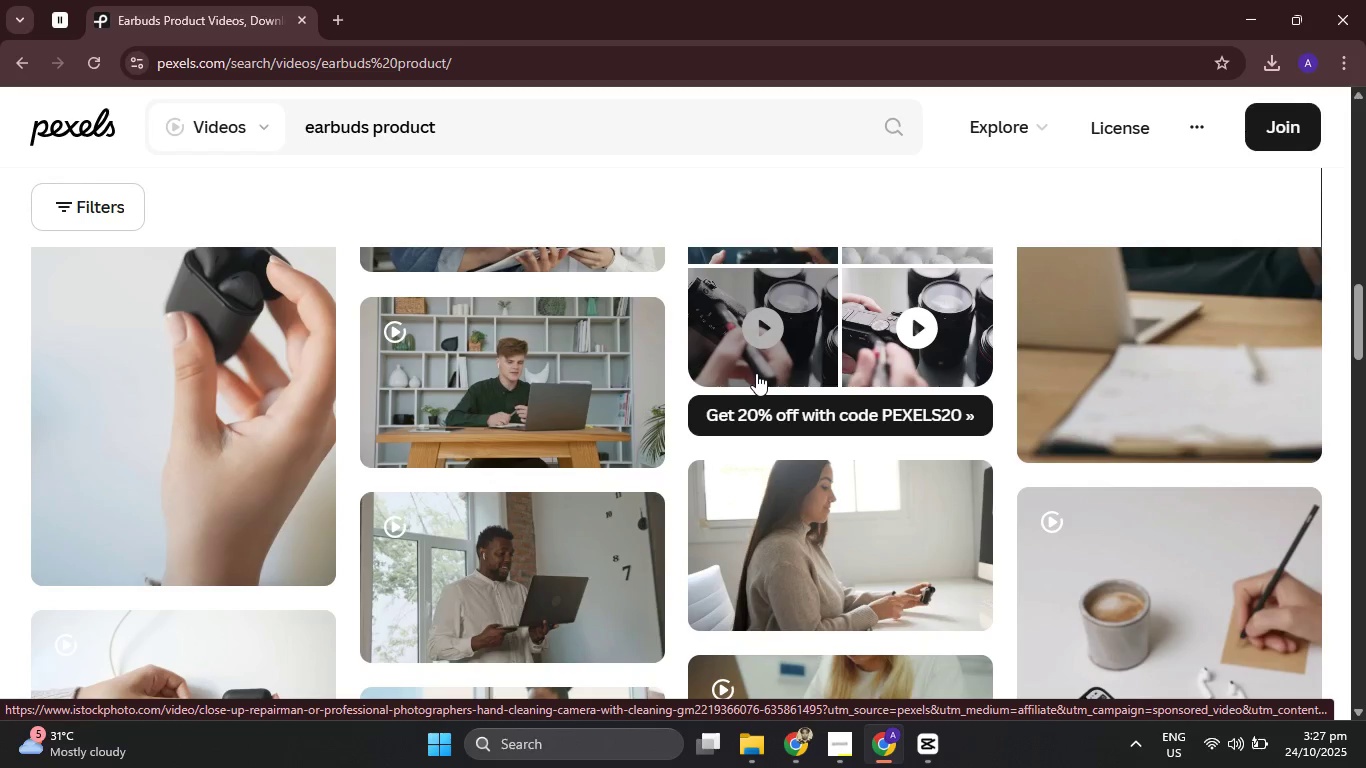 
scroll: coordinate [814, 319], scroll_direction: down, amount: 2.0
 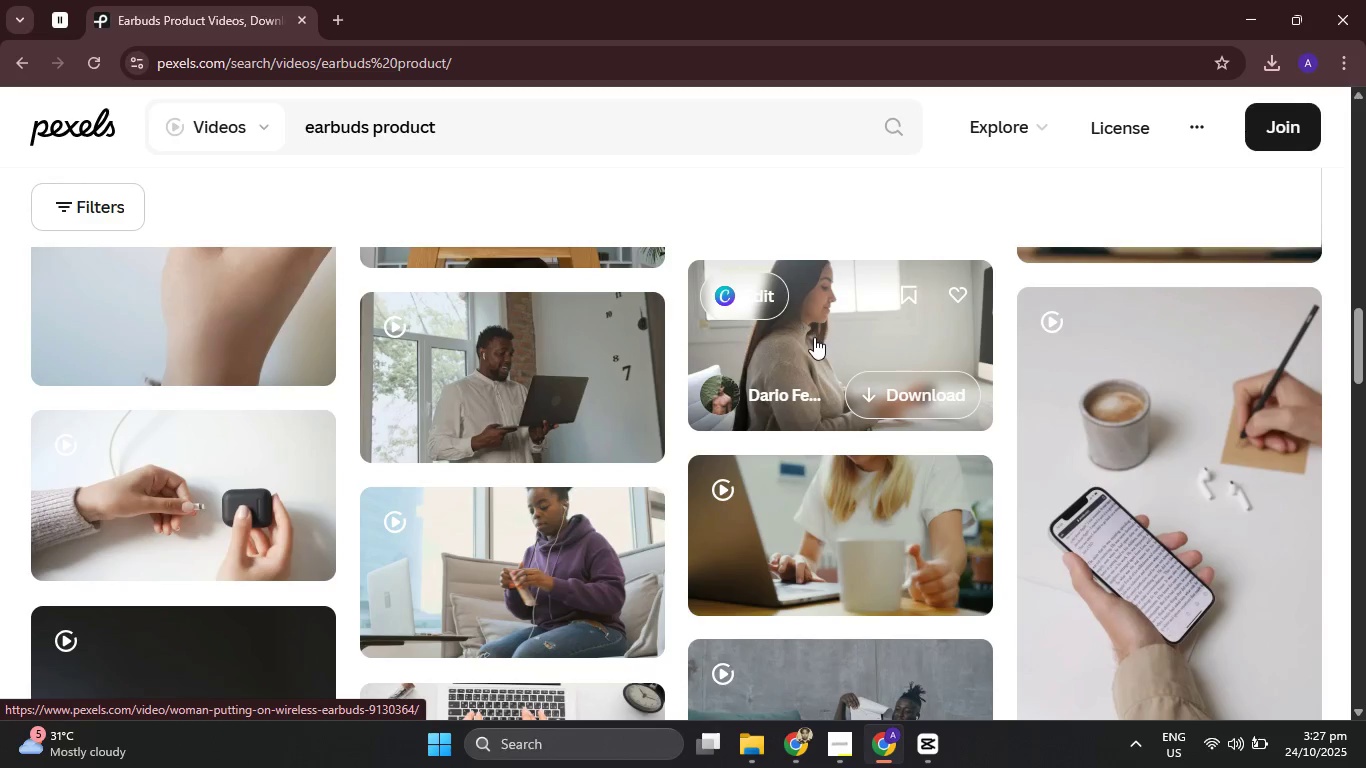 
scroll: coordinate [814, 337], scroll_direction: up, amount: 1.0
 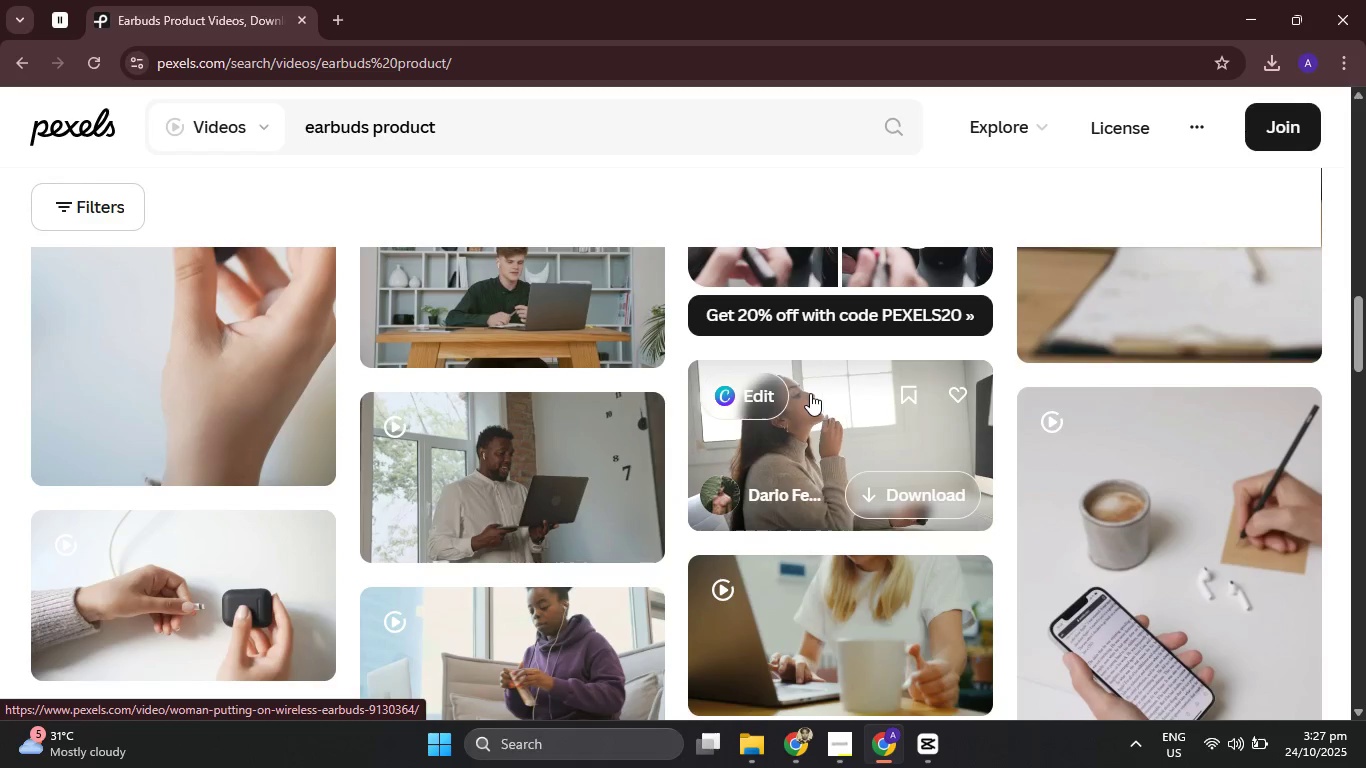 
wait(11.48)
 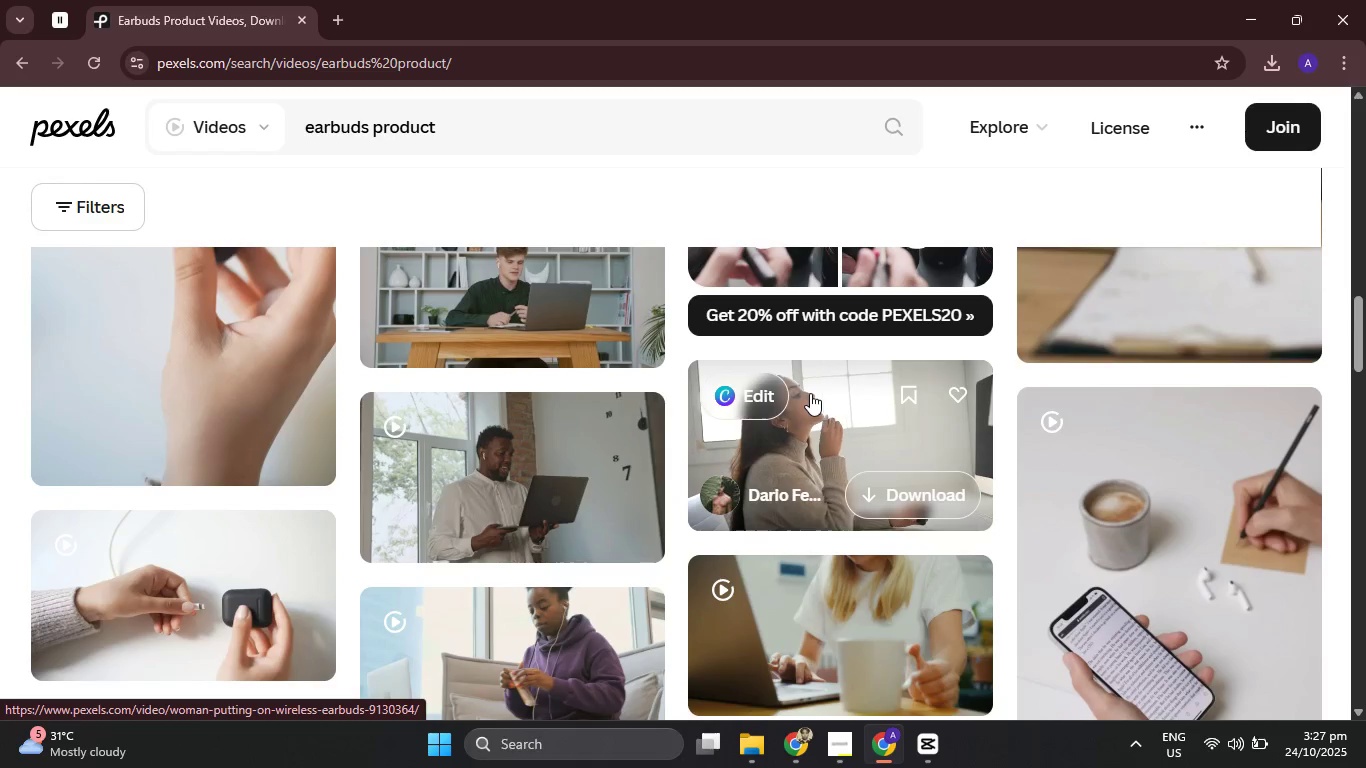 
scroll: coordinate [960, 505], scroll_direction: down, amount: 2.0
 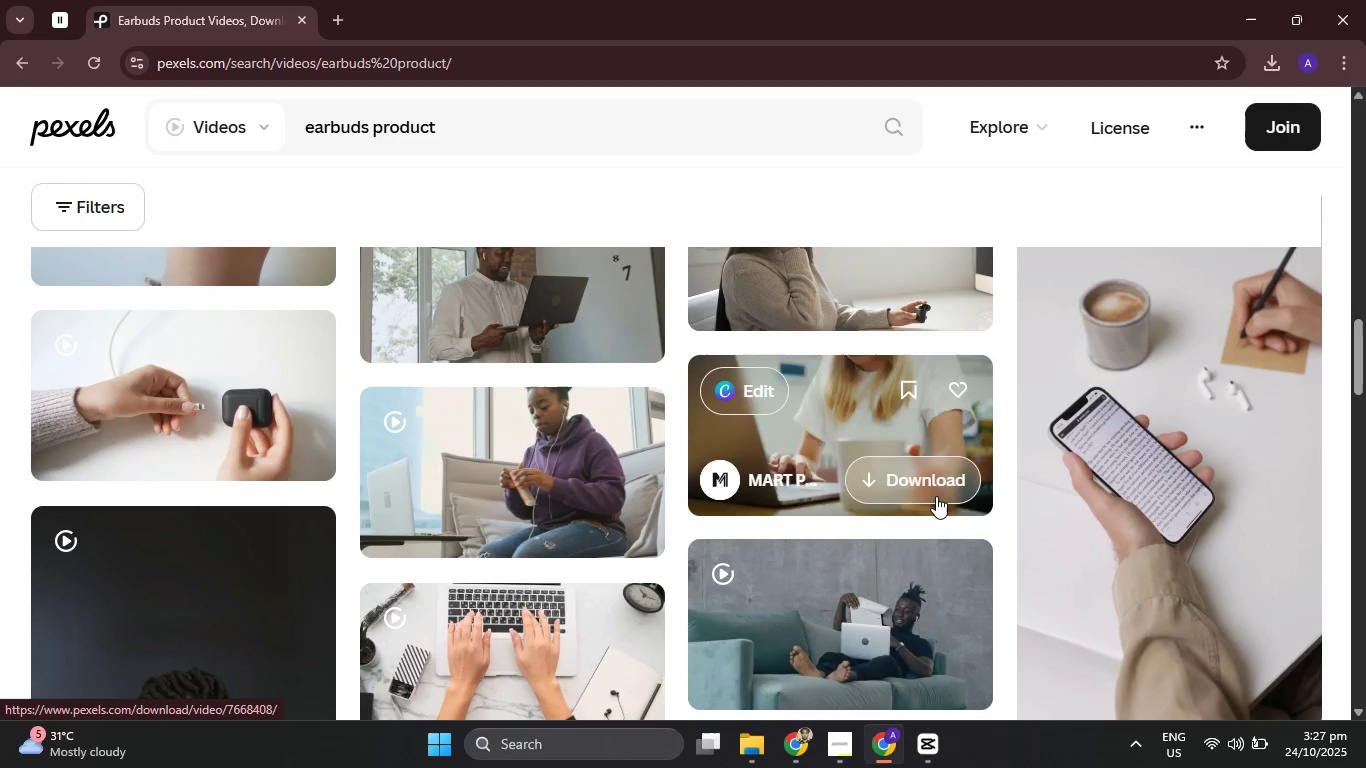 
scroll: coordinate [942, 427], scroll_direction: up, amount: 1.0
 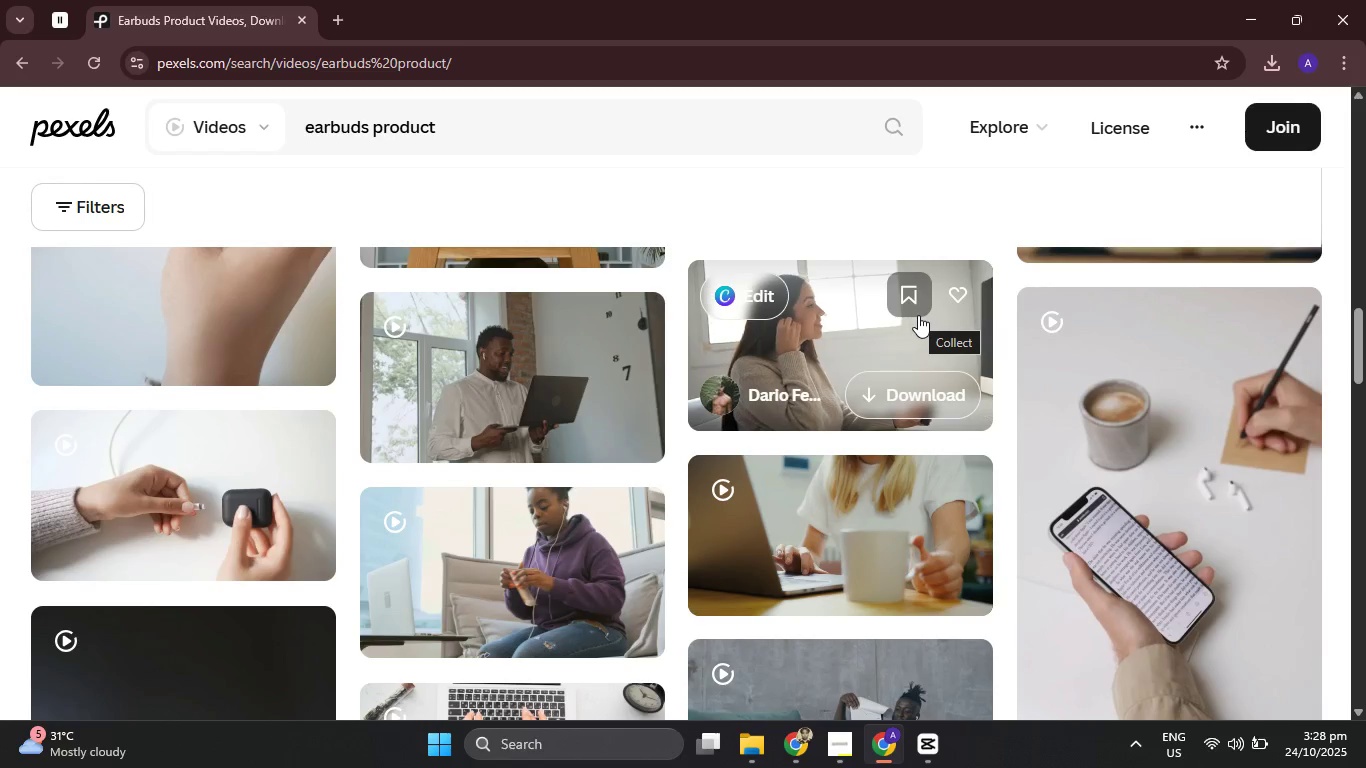 
wait(18.48)
 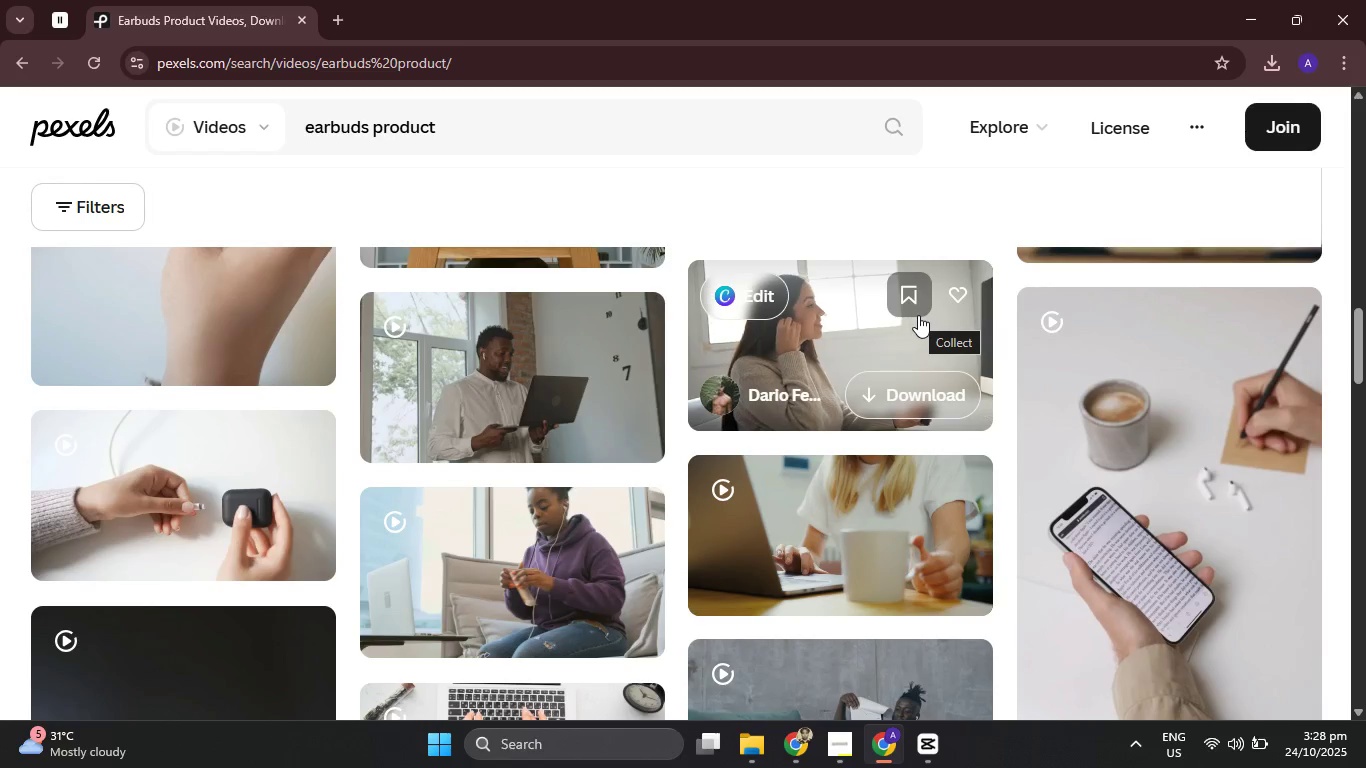 
scroll: coordinate [906, 338], scroll_direction: down, amount: 6.0
 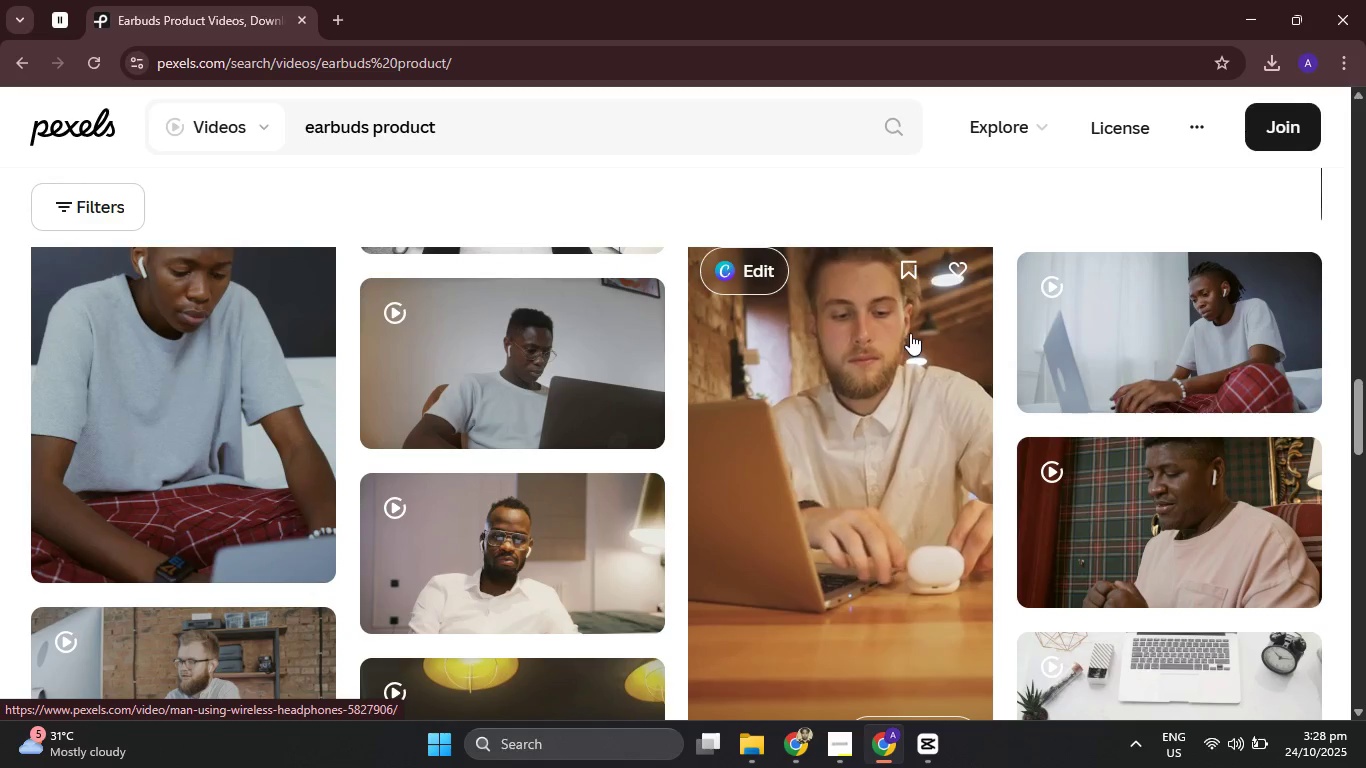 
scroll: coordinate [914, 324], scroll_direction: down, amount: 6.0
 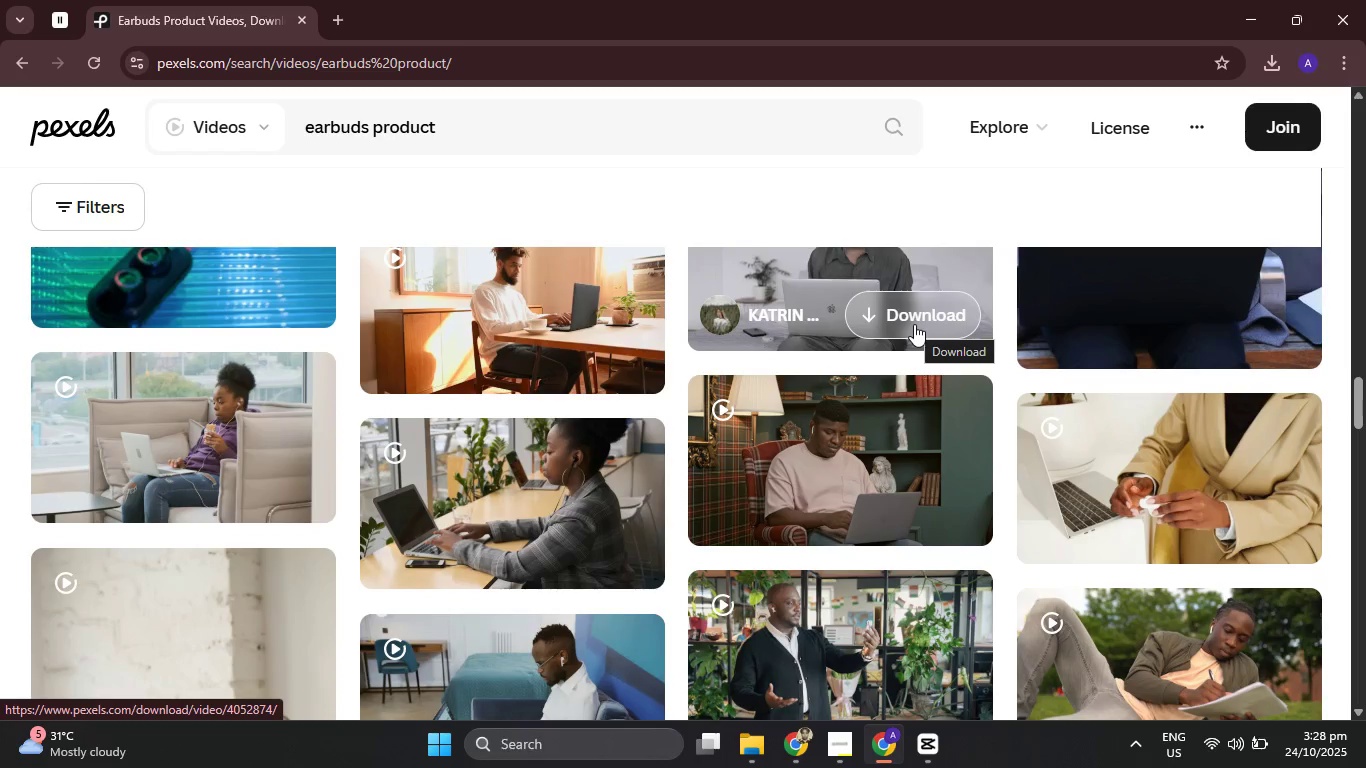 
scroll: coordinate [968, 319], scroll_direction: down, amount: 5.0
 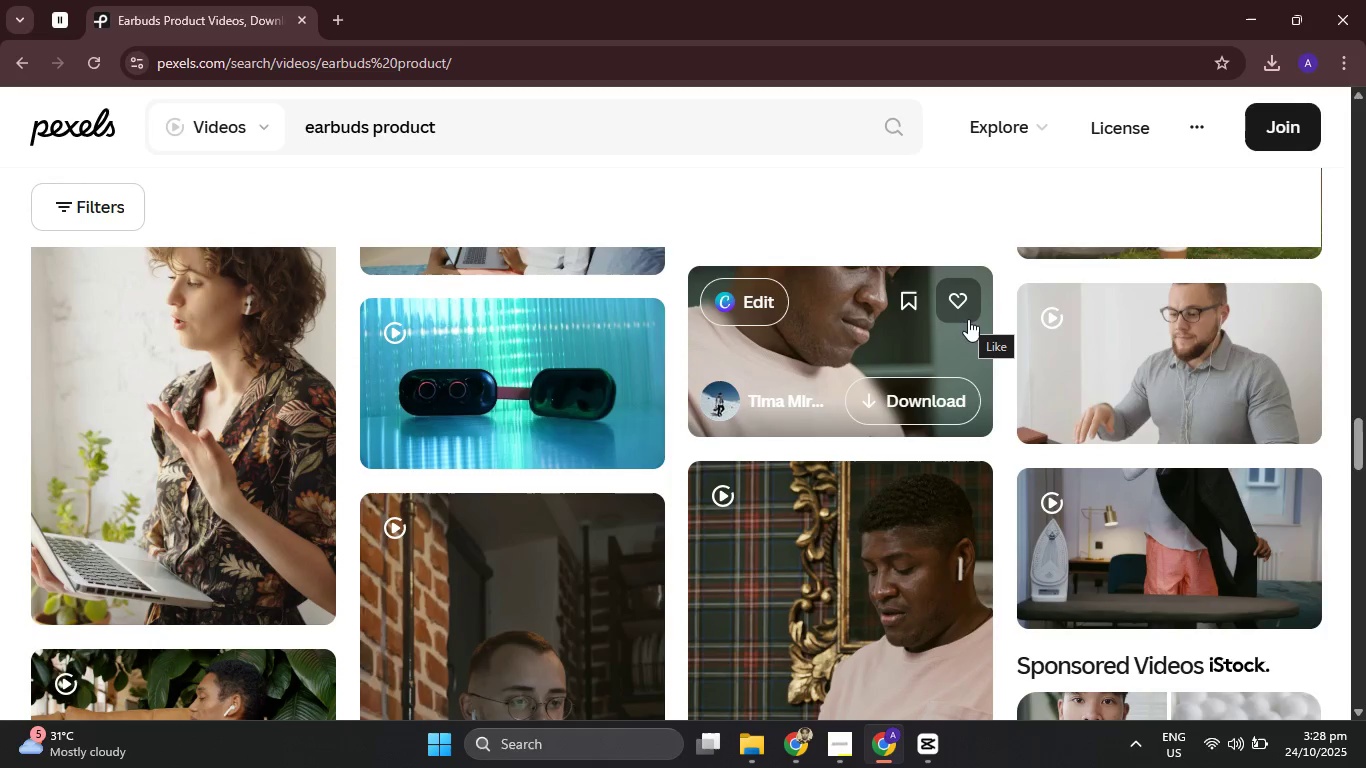 
scroll: coordinate [968, 319], scroll_direction: down, amount: 1.0
 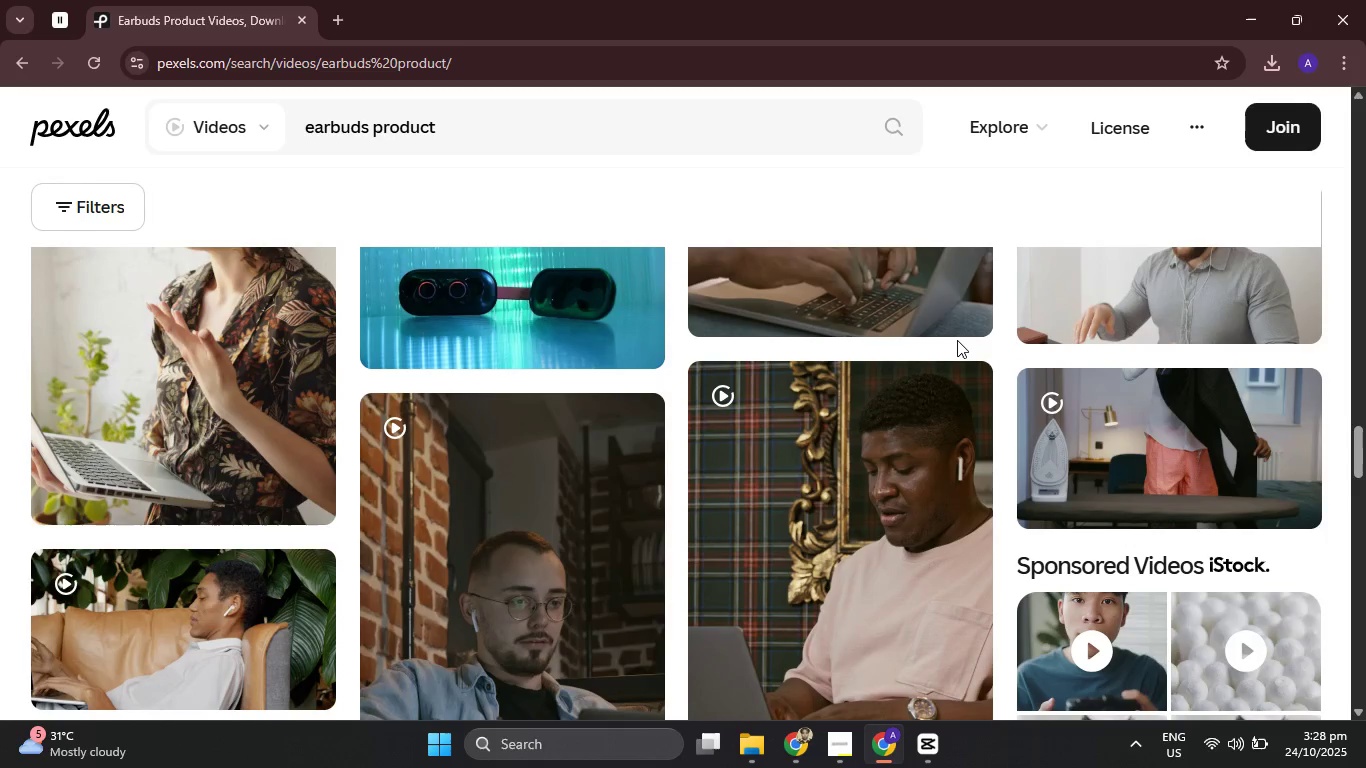 
wait(13.83)
 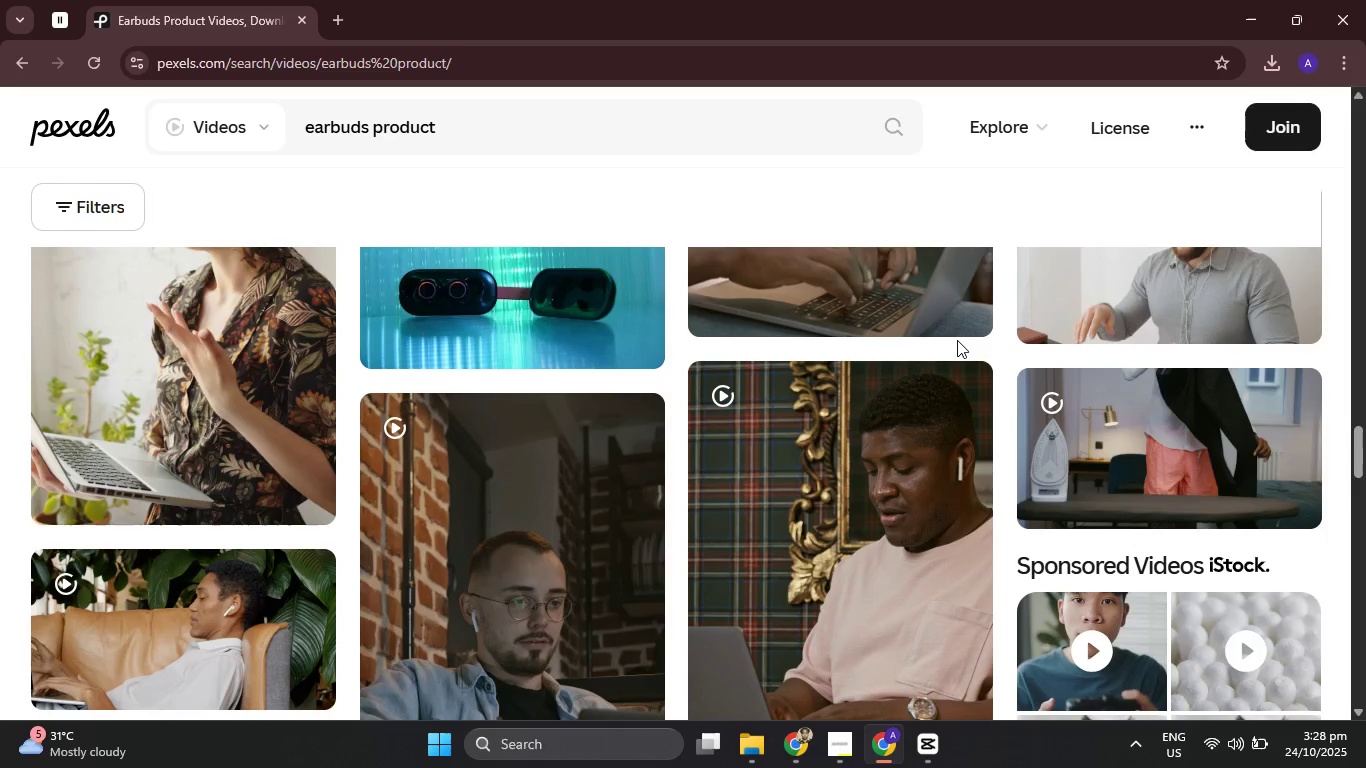 
scroll: coordinate [957, 340], scroll_direction: down, amount: 5.0
 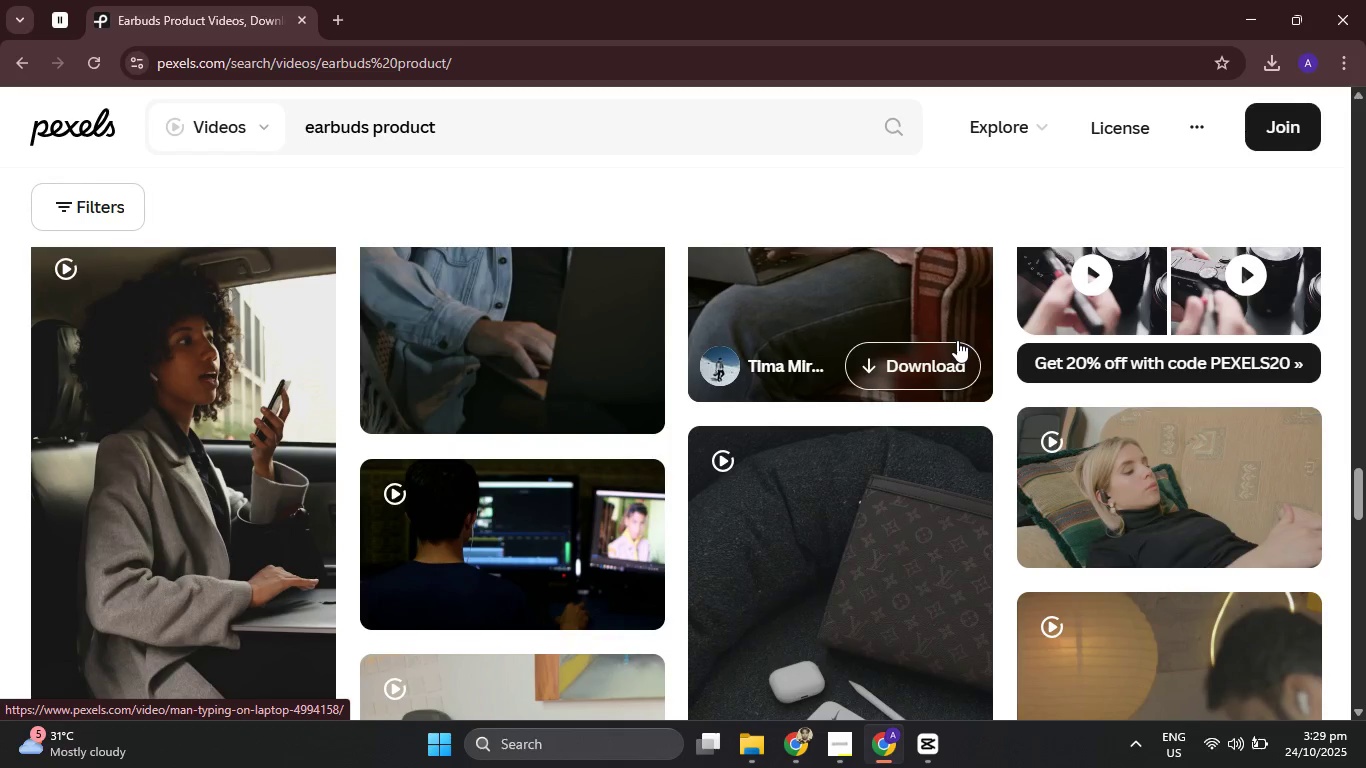 
scroll: coordinate [957, 340], scroll_direction: down, amount: 5.0
 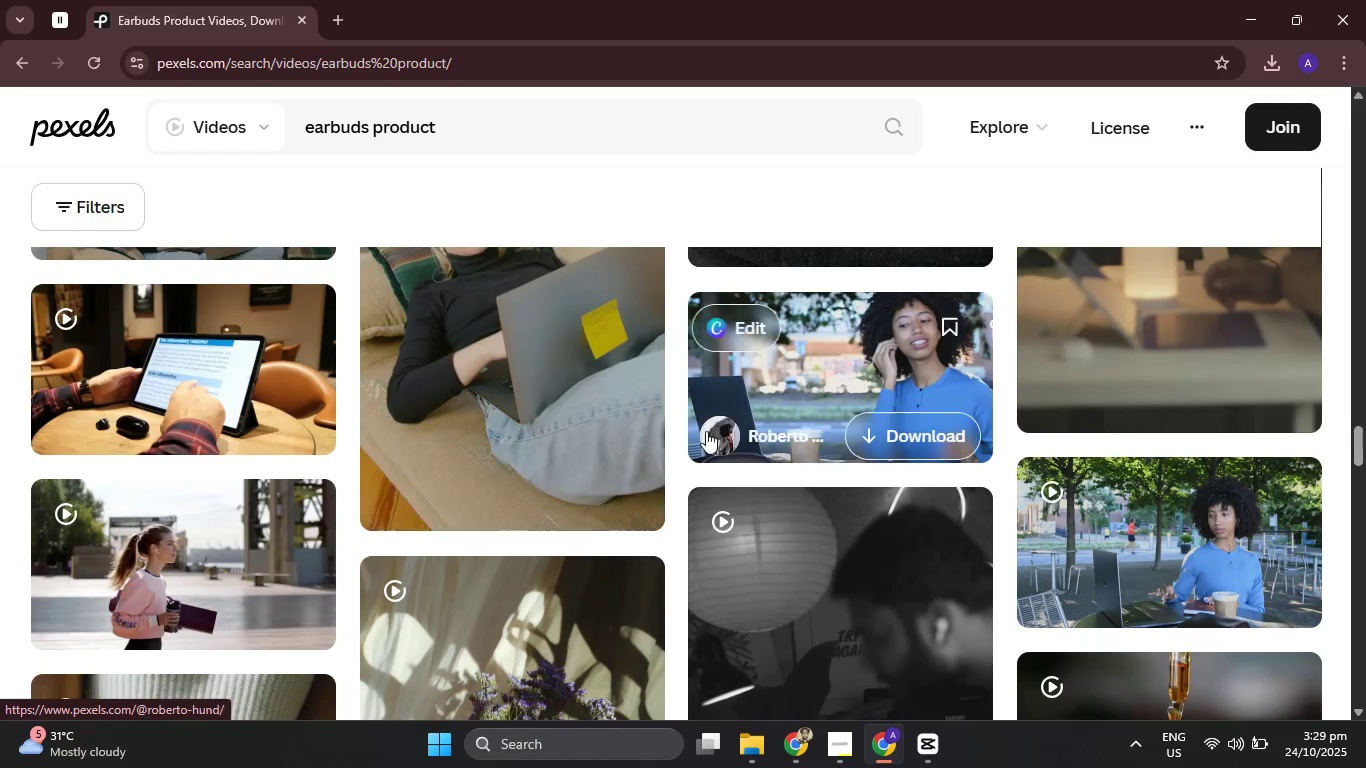 
scroll: coordinate [613, 425], scroll_direction: down, amount: 5.0
 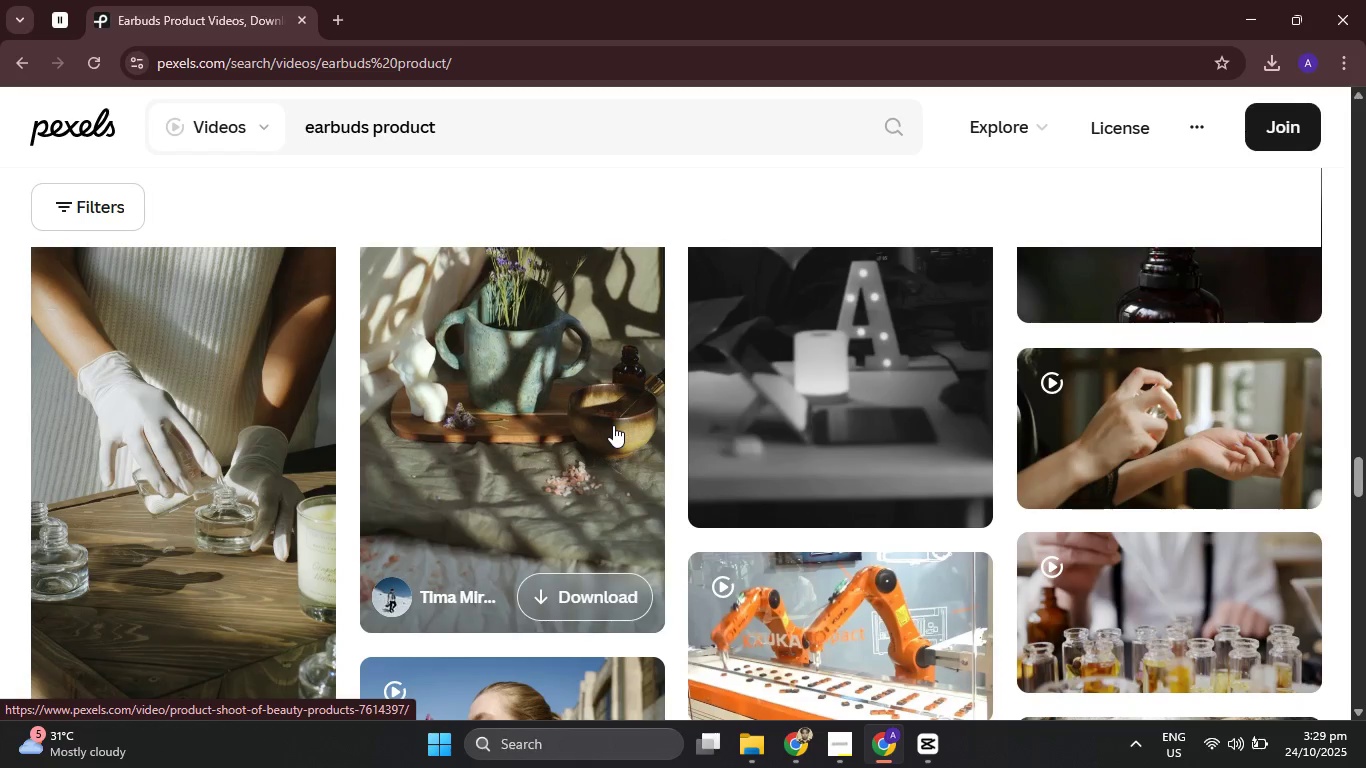 
scroll: coordinate [613, 425], scroll_direction: down, amount: 5.0
 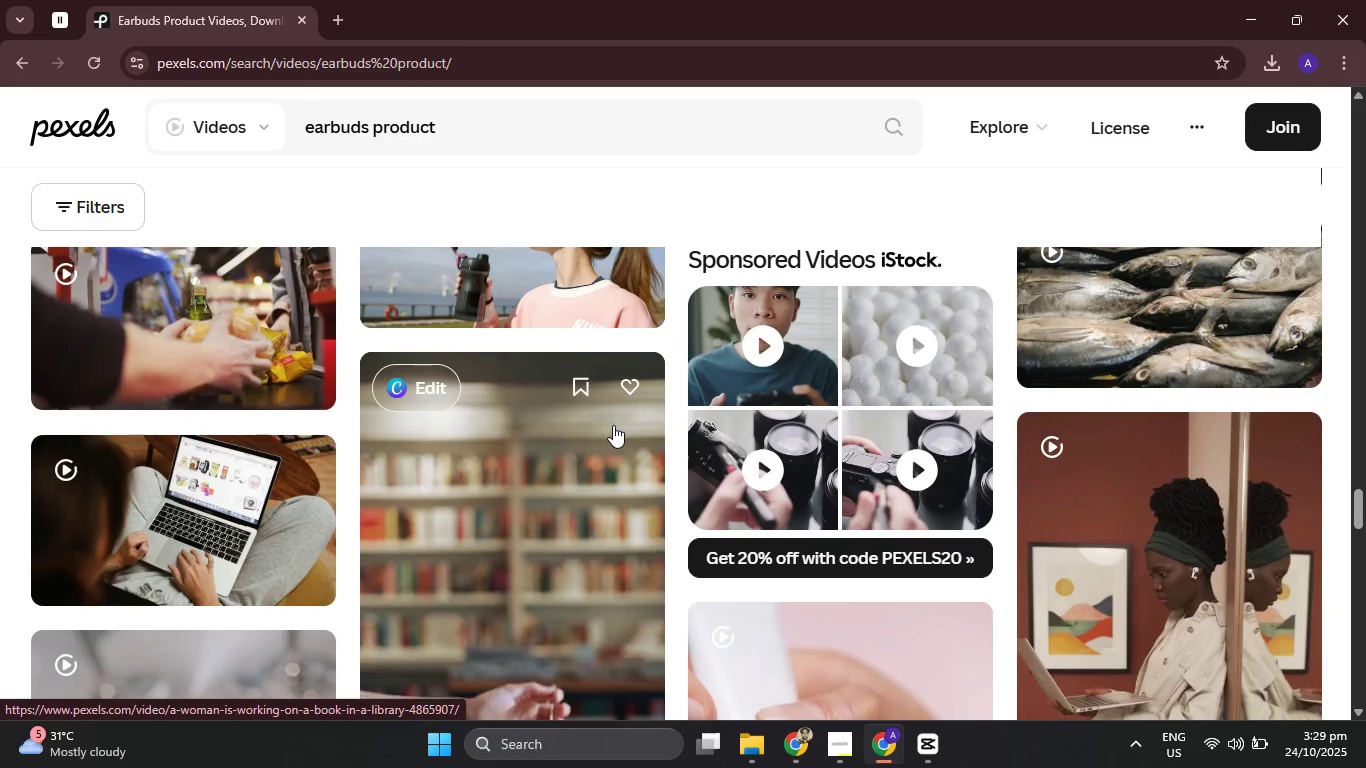 
scroll: coordinate [613, 425], scroll_direction: down, amount: 2.0
 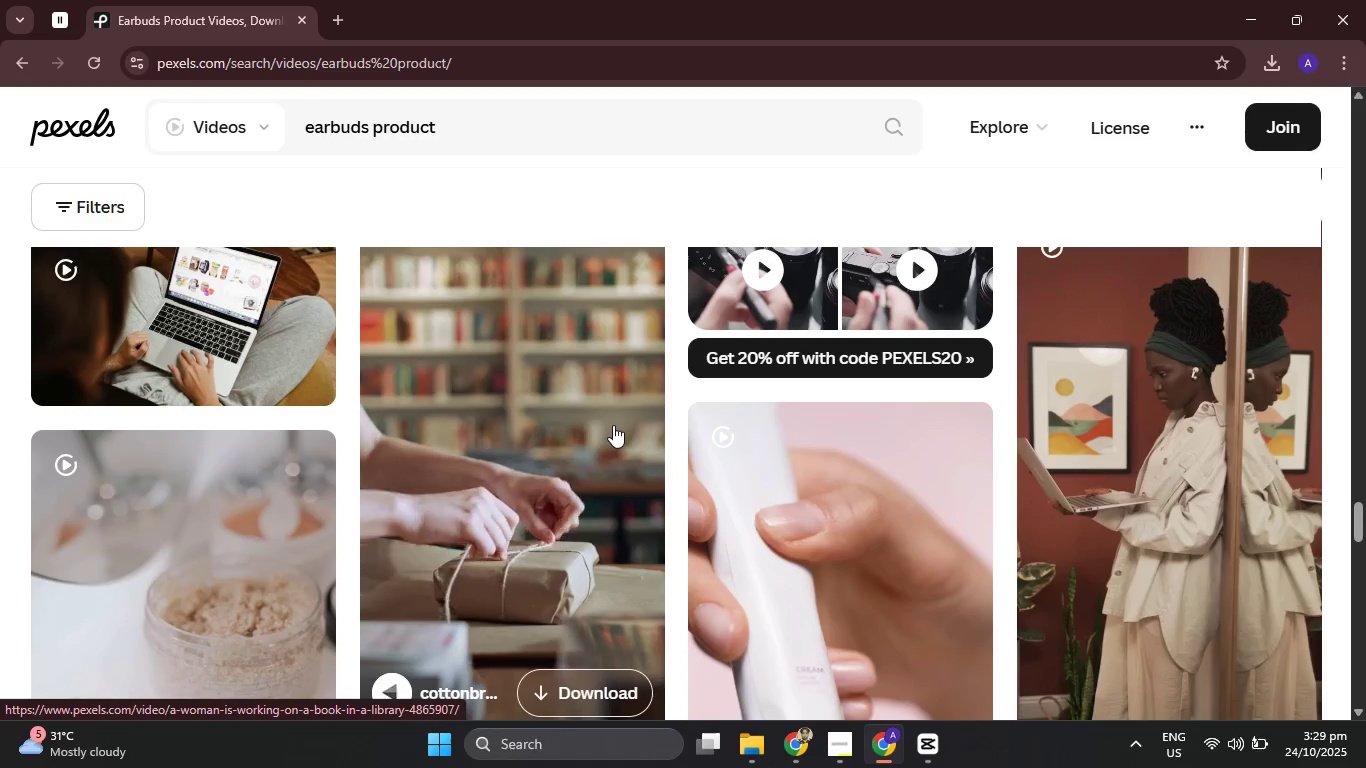 
wait(6.49)
 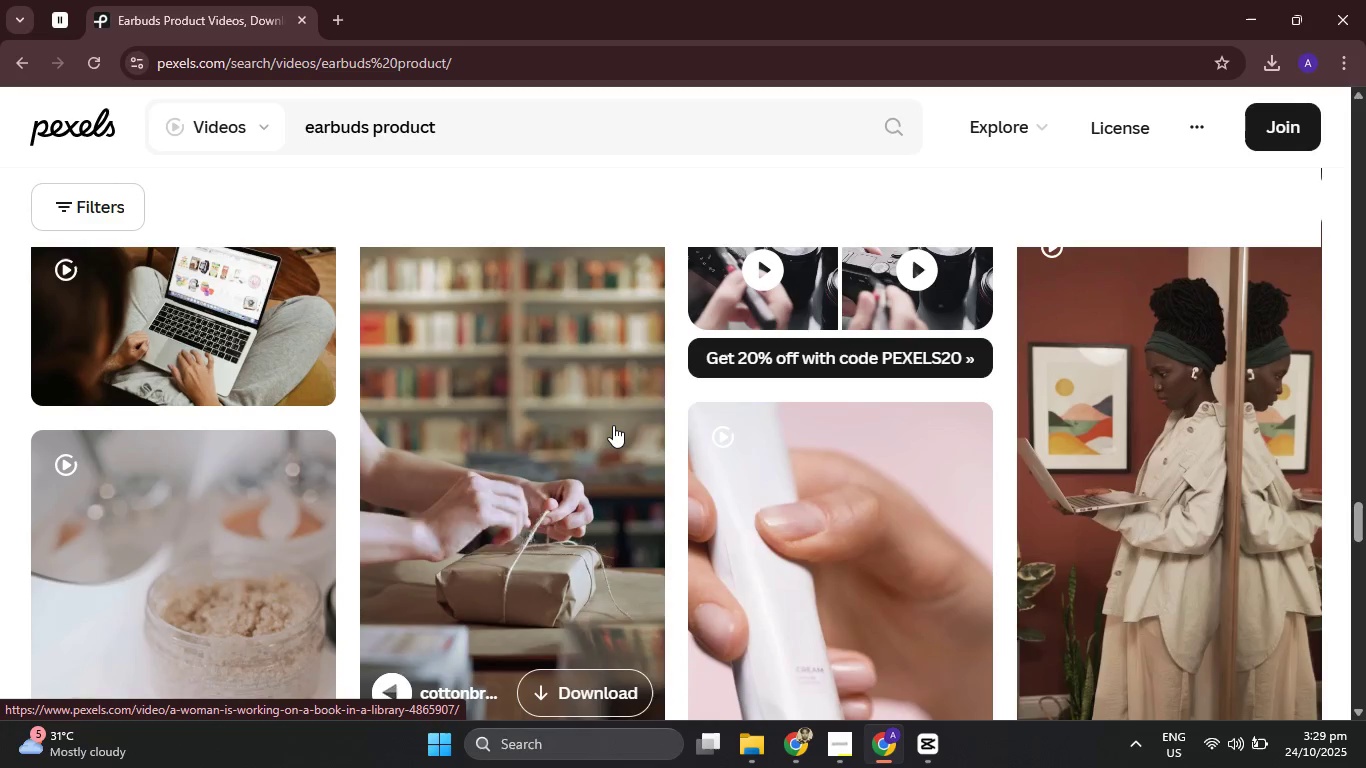 
scroll: coordinate [613, 425], scroll_direction: down, amount: 1.0
 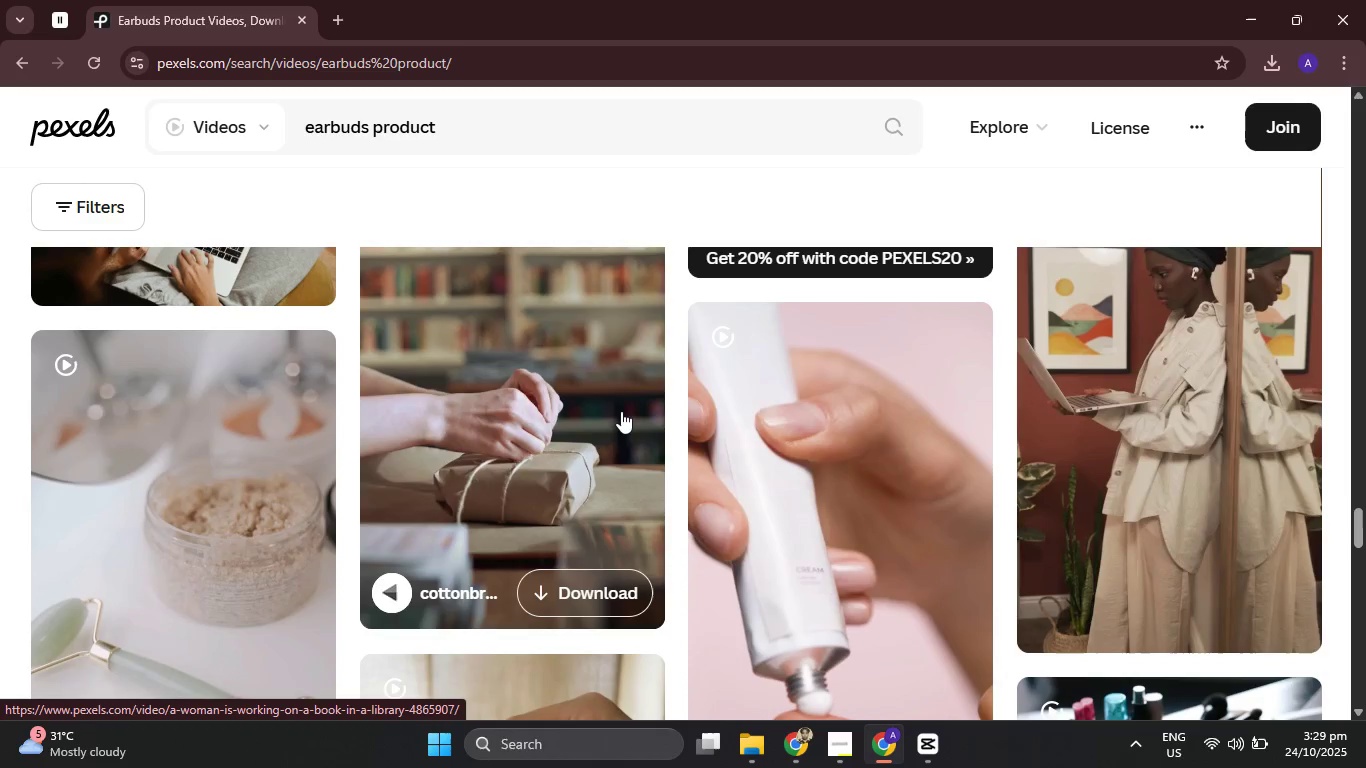 
wait(8.74)
 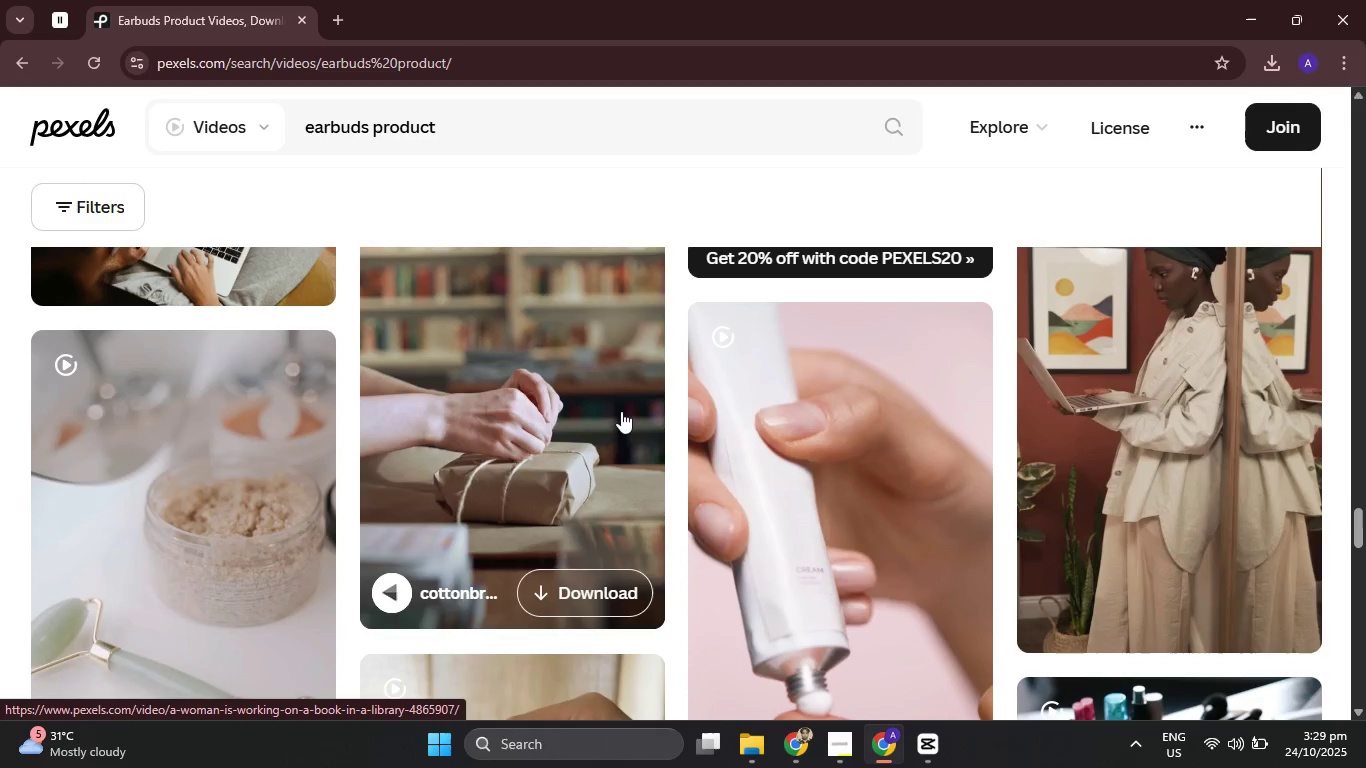 
scroll: coordinate [957, 212], scroll_direction: down, amount: 8.0
 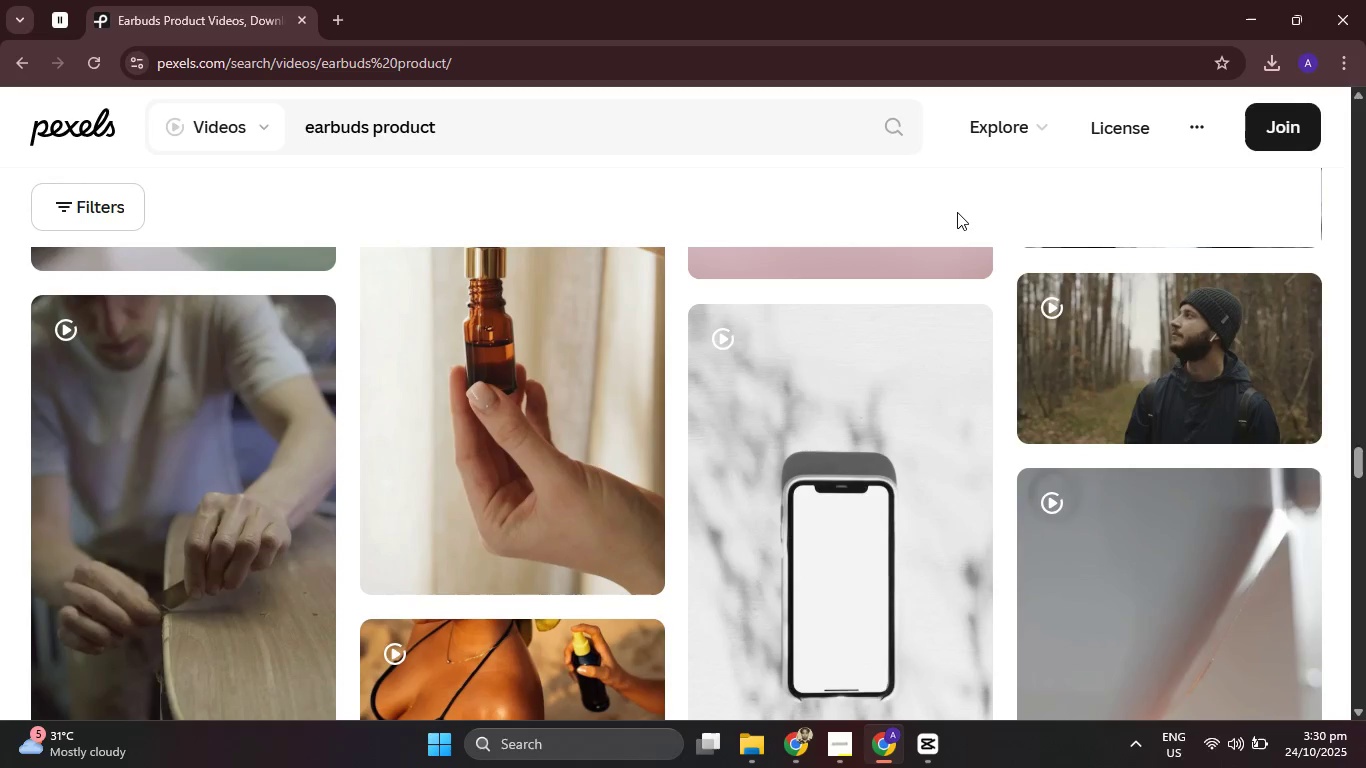 
scroll: coordinate [957, 212], scroll_direction: down, amount: 5.0
 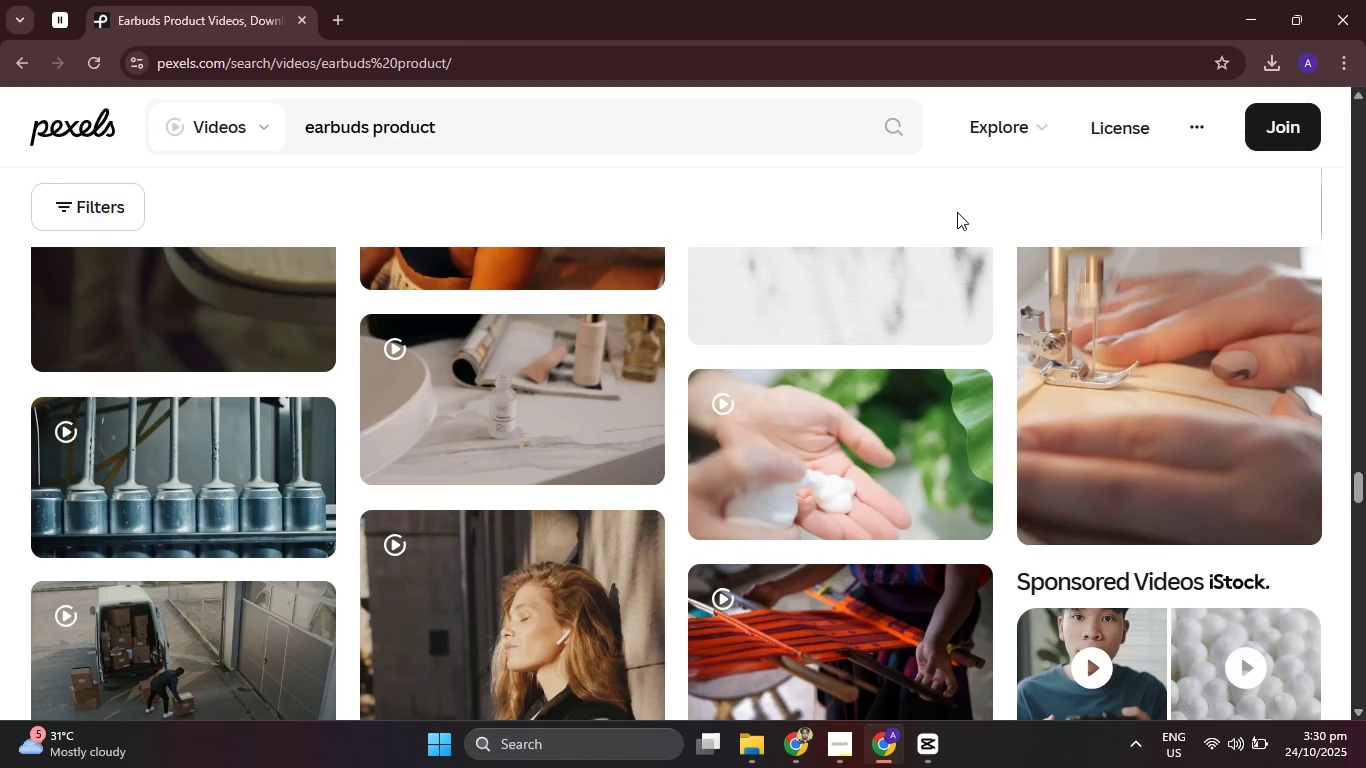 
scroll: coordinate [936, 221], scroll_direction: down, amount: 12.0
 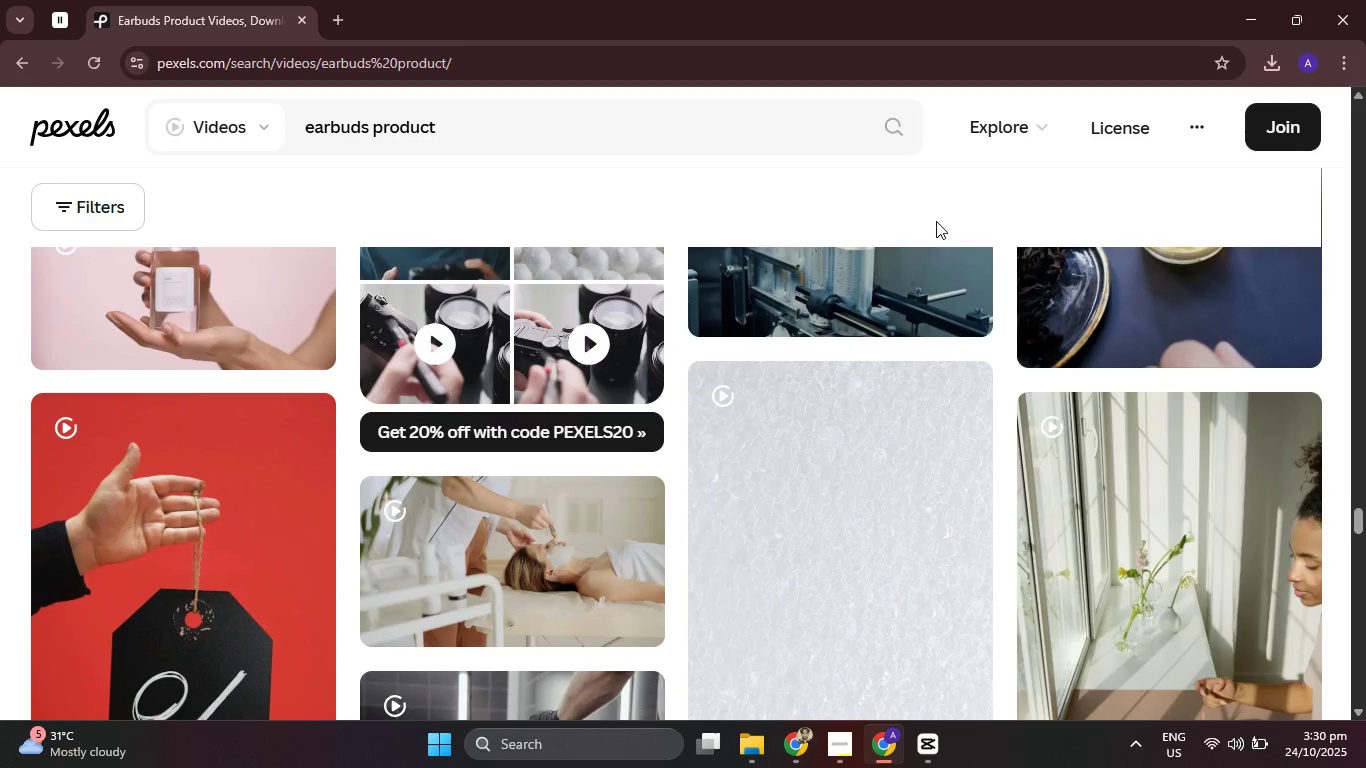 
scroll: coordinate [936, 221], scroll_direction: down, amount: 5.0
 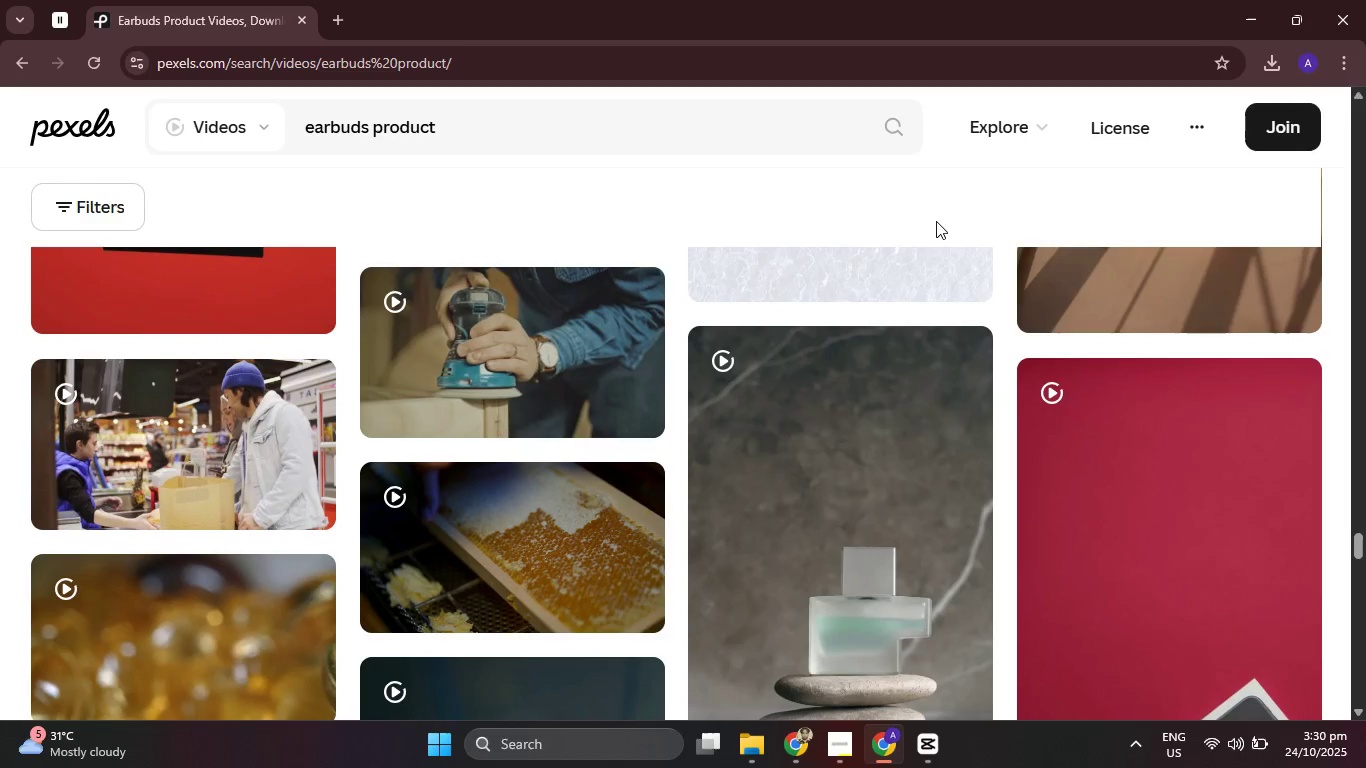 
scroll: coordinate [936, 221], scroll_direction: down, amount: 7.0
 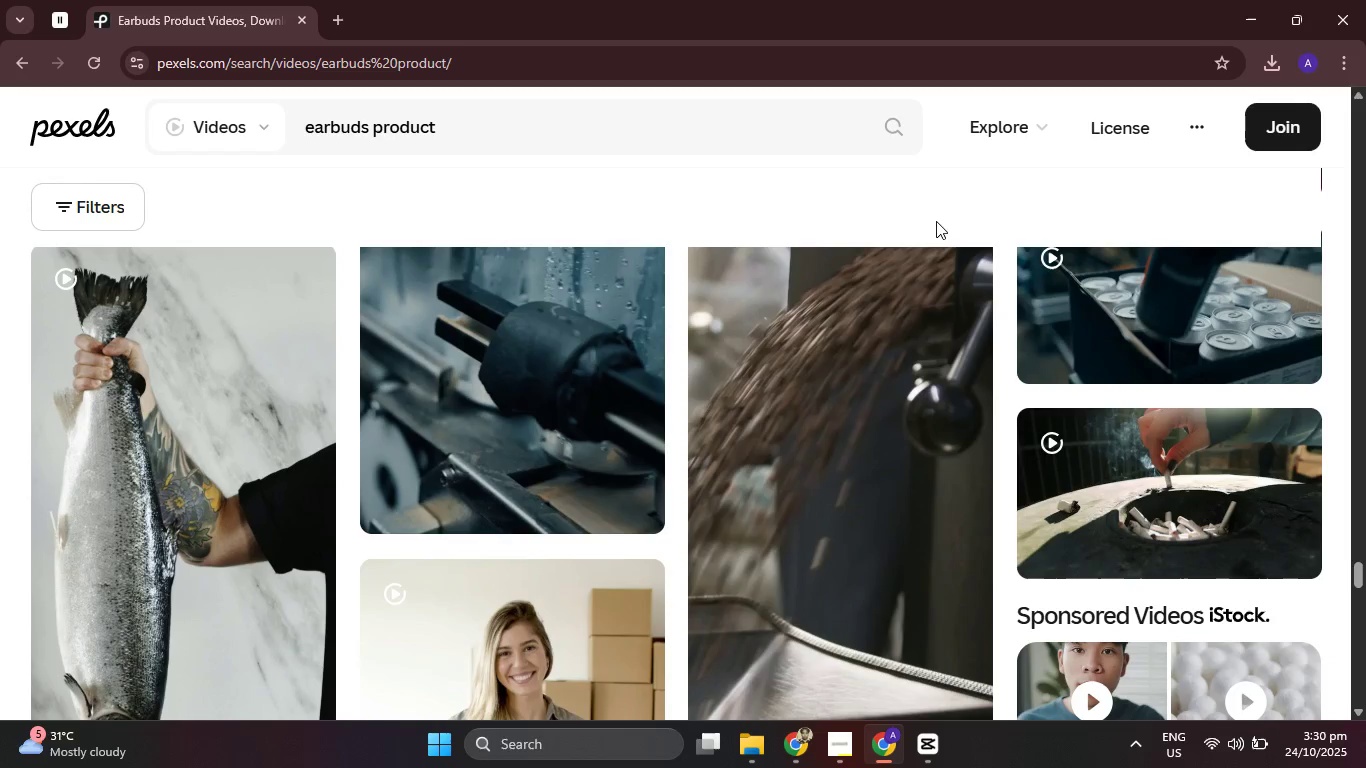 
scroll: coordinate [936, 221], scroll_direction: up, amount: 1.0
 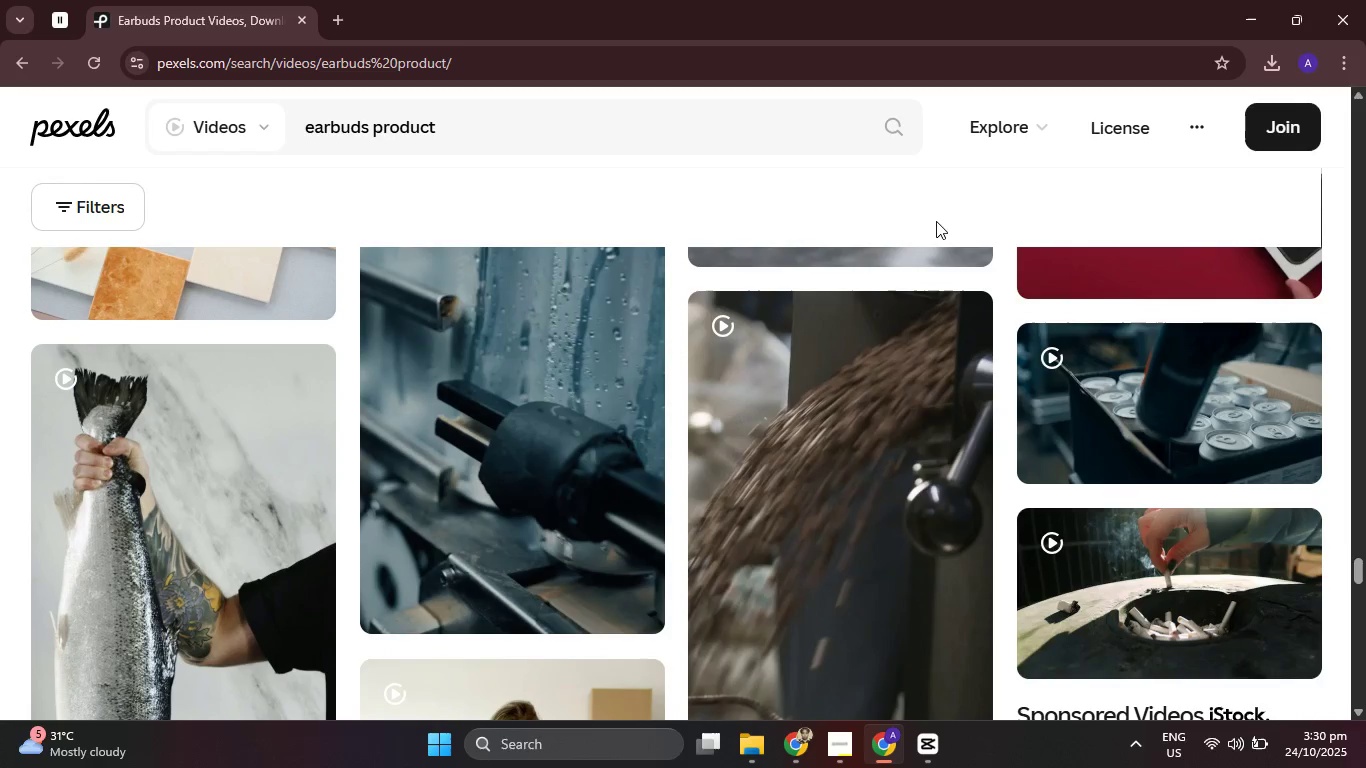 
scroll: coordinate [936, 221], scroll_direction: down, amount: 5.0
 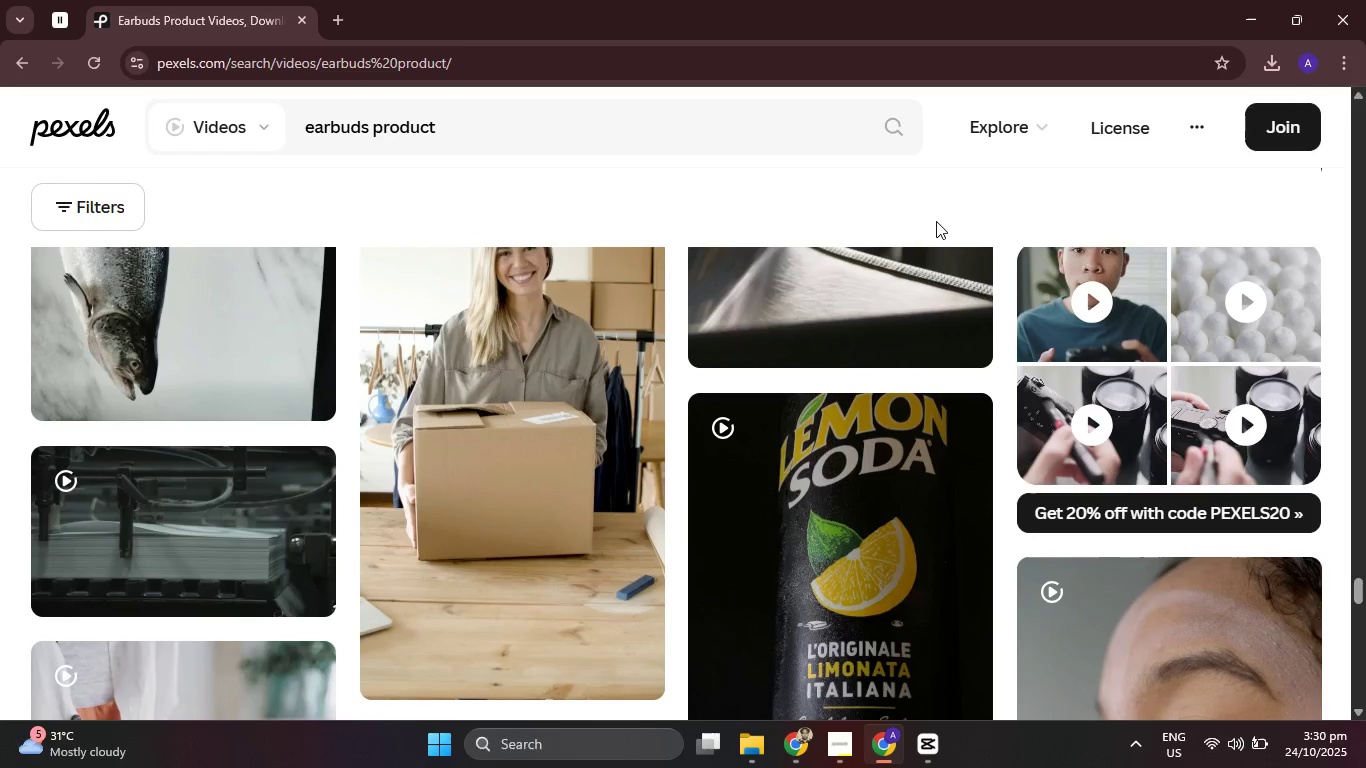 
scroll: coordinate [957, 223], scroll_direction: down, amount: 5.0
 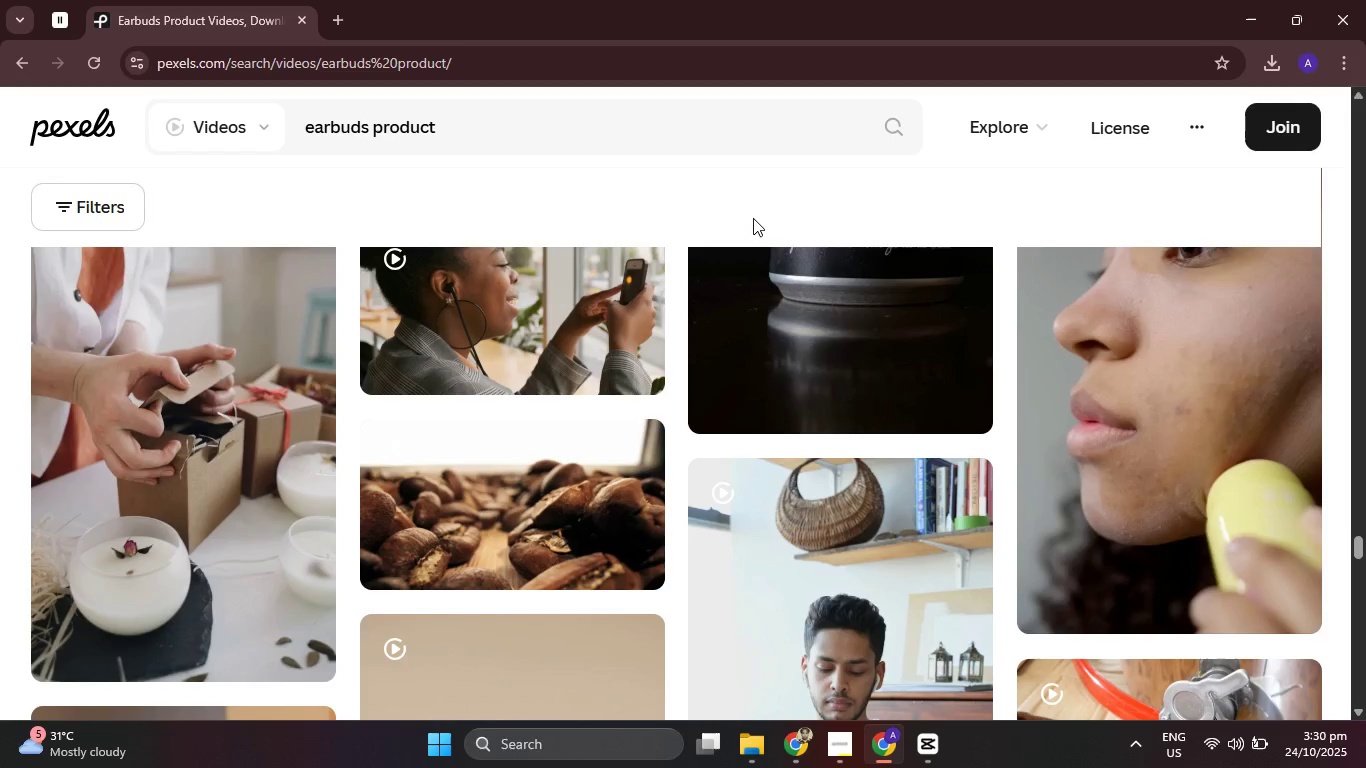 
wait(5.34)
 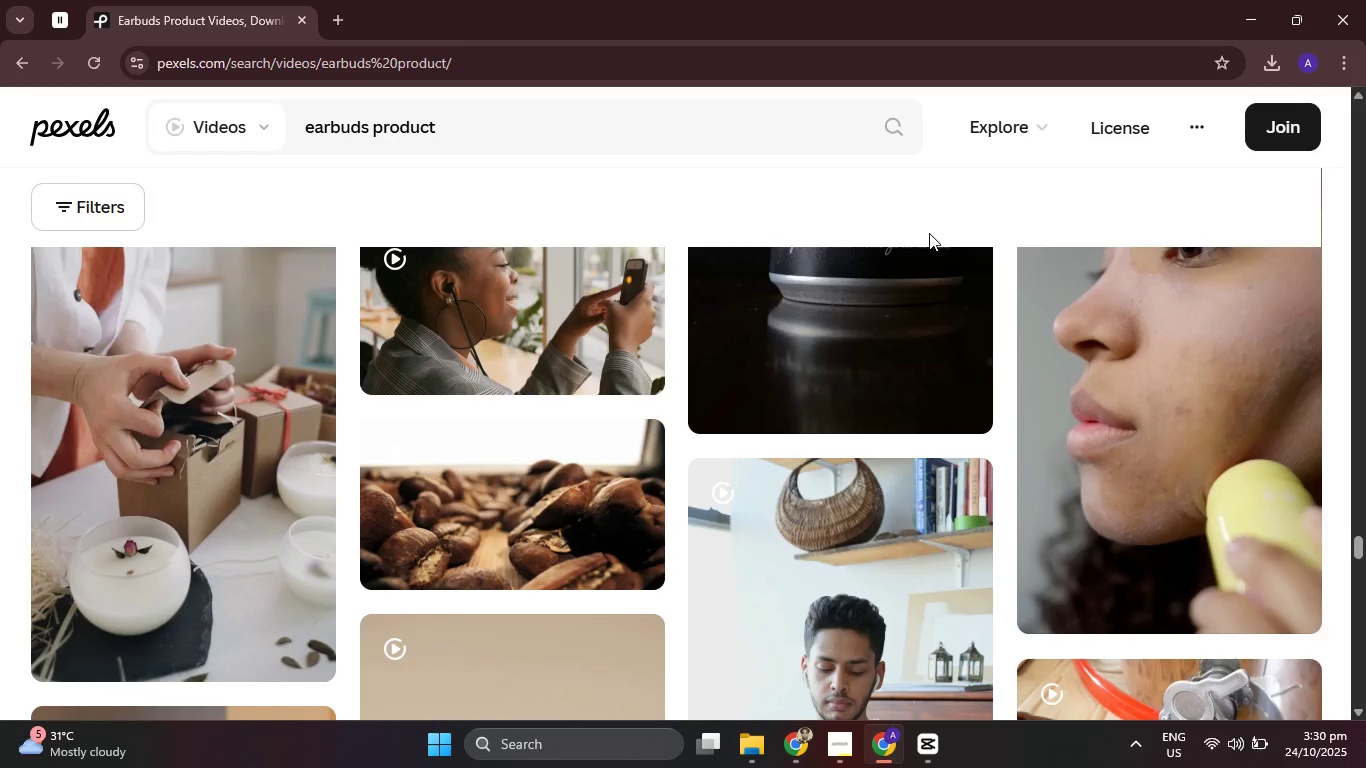 
scroll: coordinate [771, 218], scroll_direction: down, amount: 5.0
 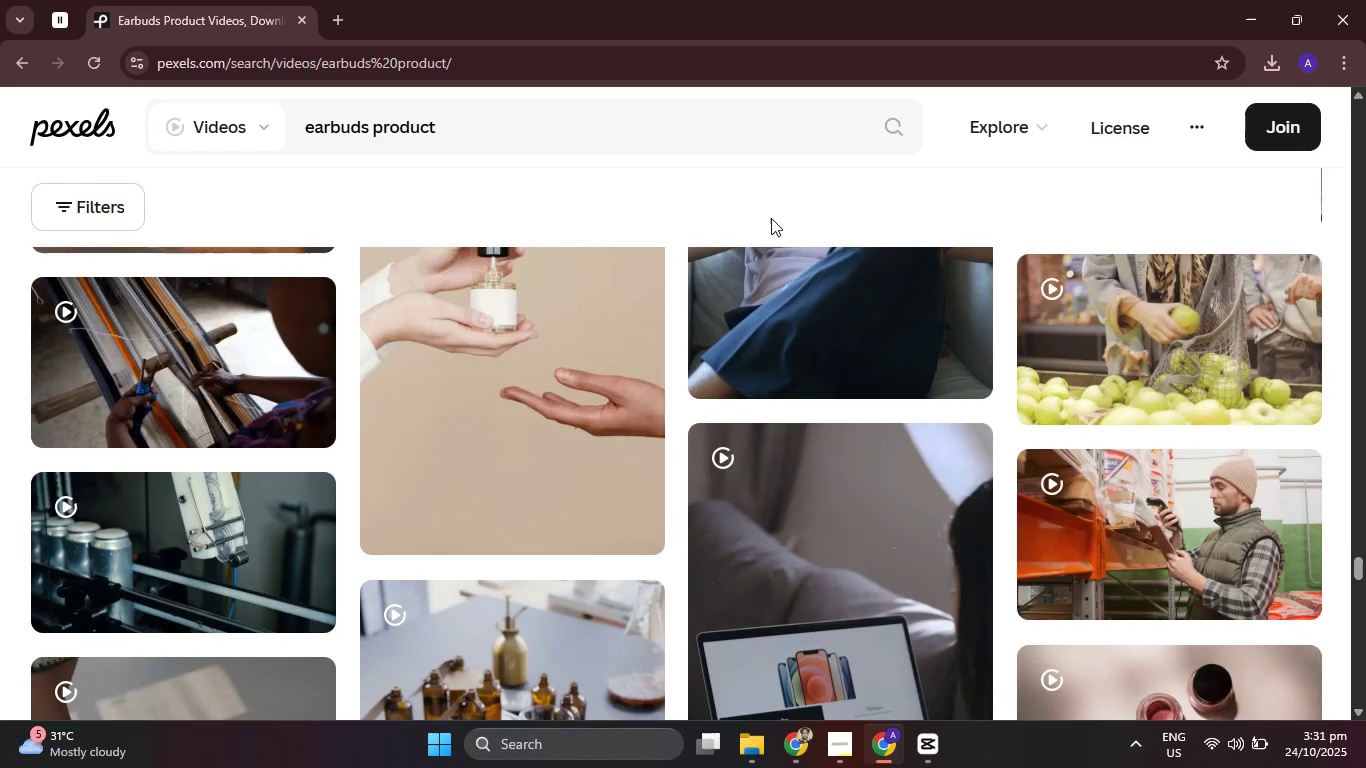 
scroll: coordinate [771, 218], scroll_direction: down, amount: 5.0
 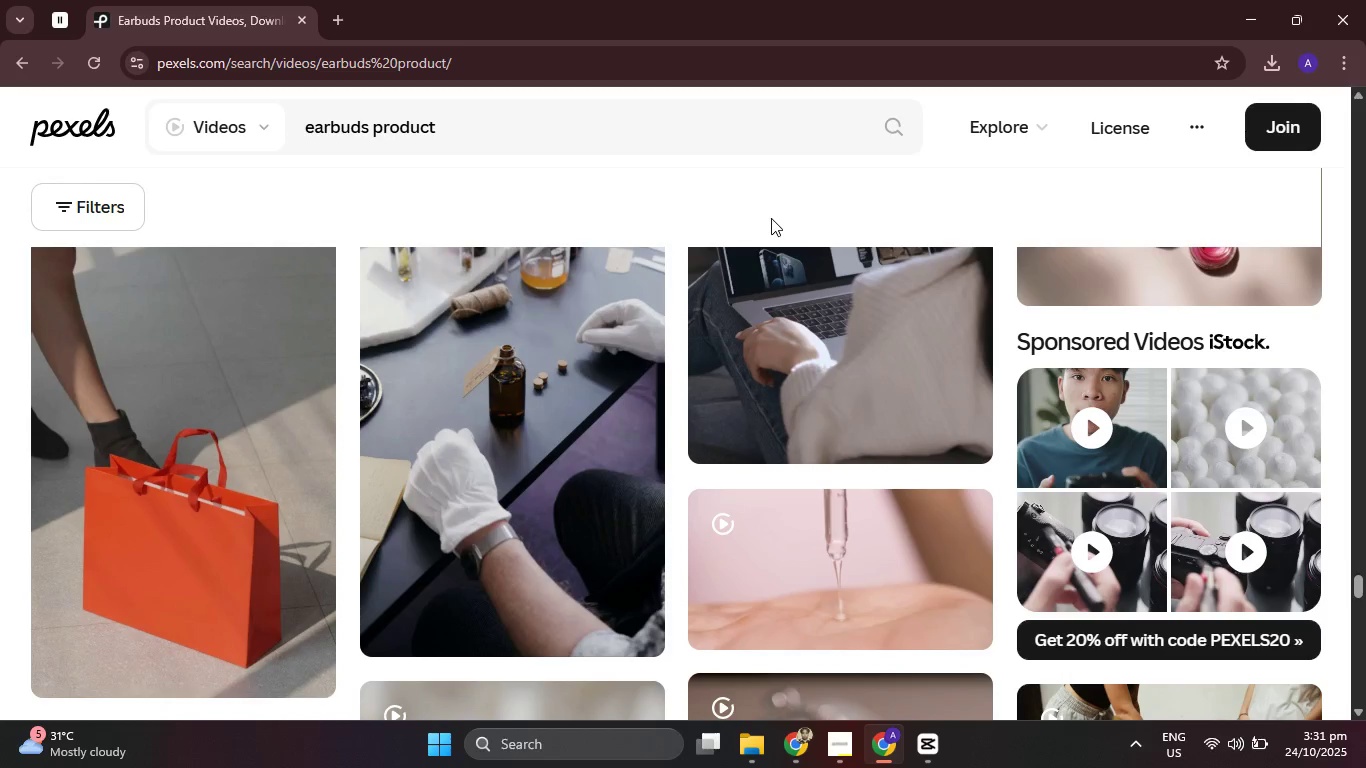 
scroll: coordinate [771, 218], scroll_direction: down, amount: 5.0
 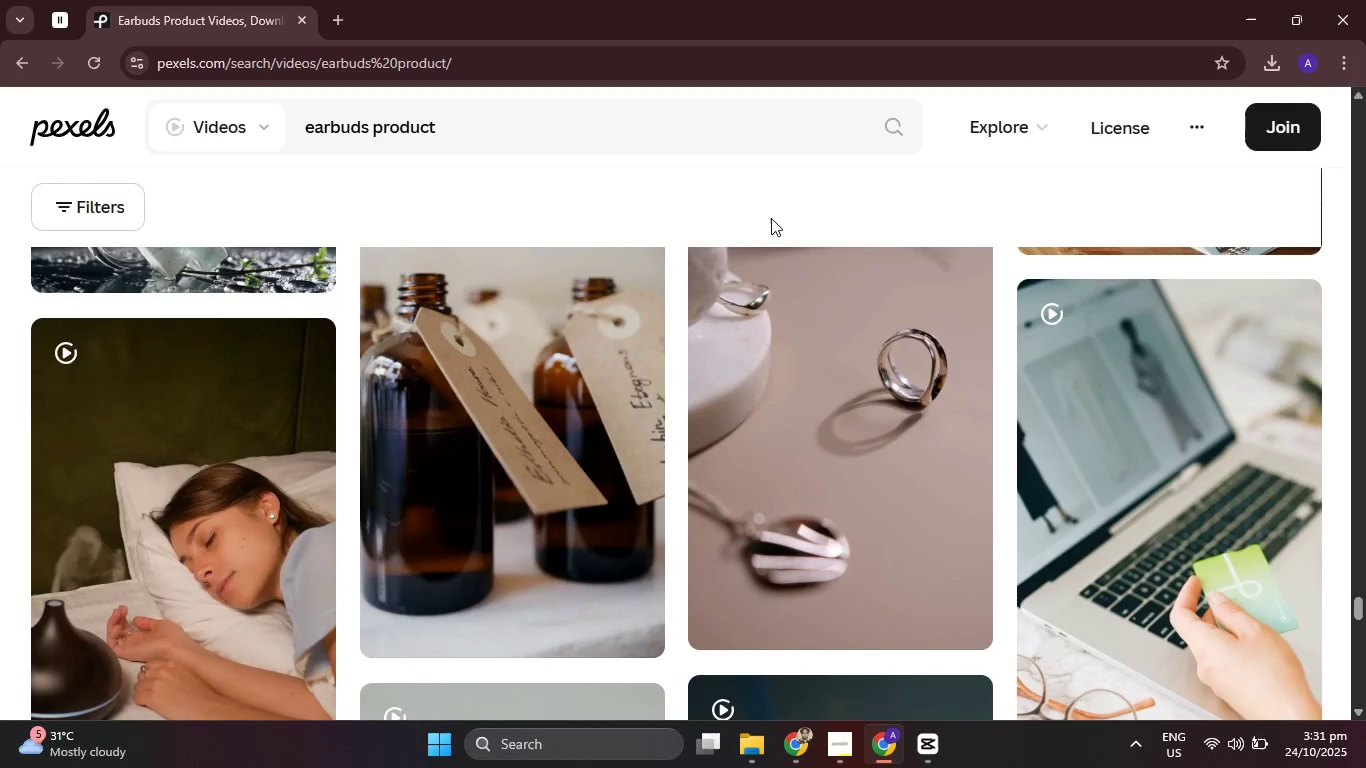 
scroll: coordinate [808, 294], scroll_direction: down, amount: 5.0
 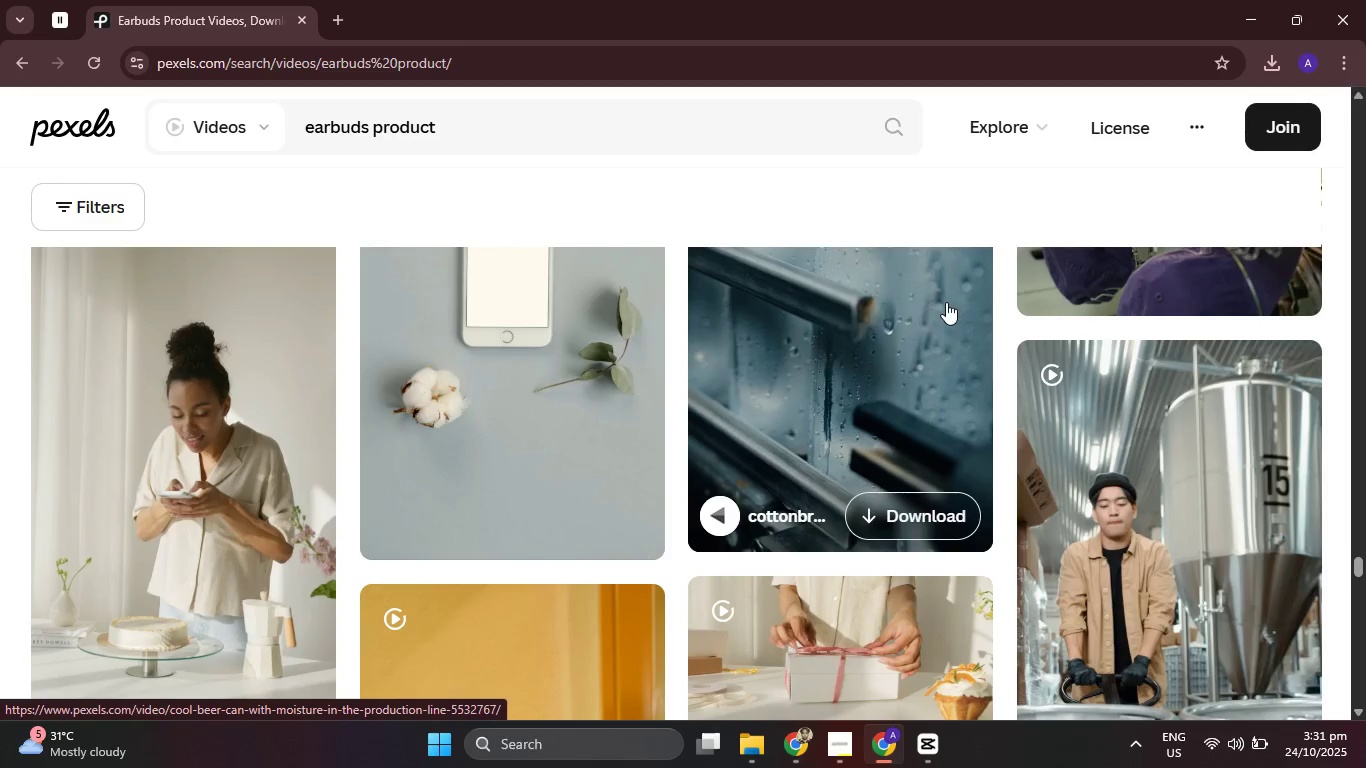 
scroll: coordinate [768, 392], scroll_direction: down, amount: 27.0